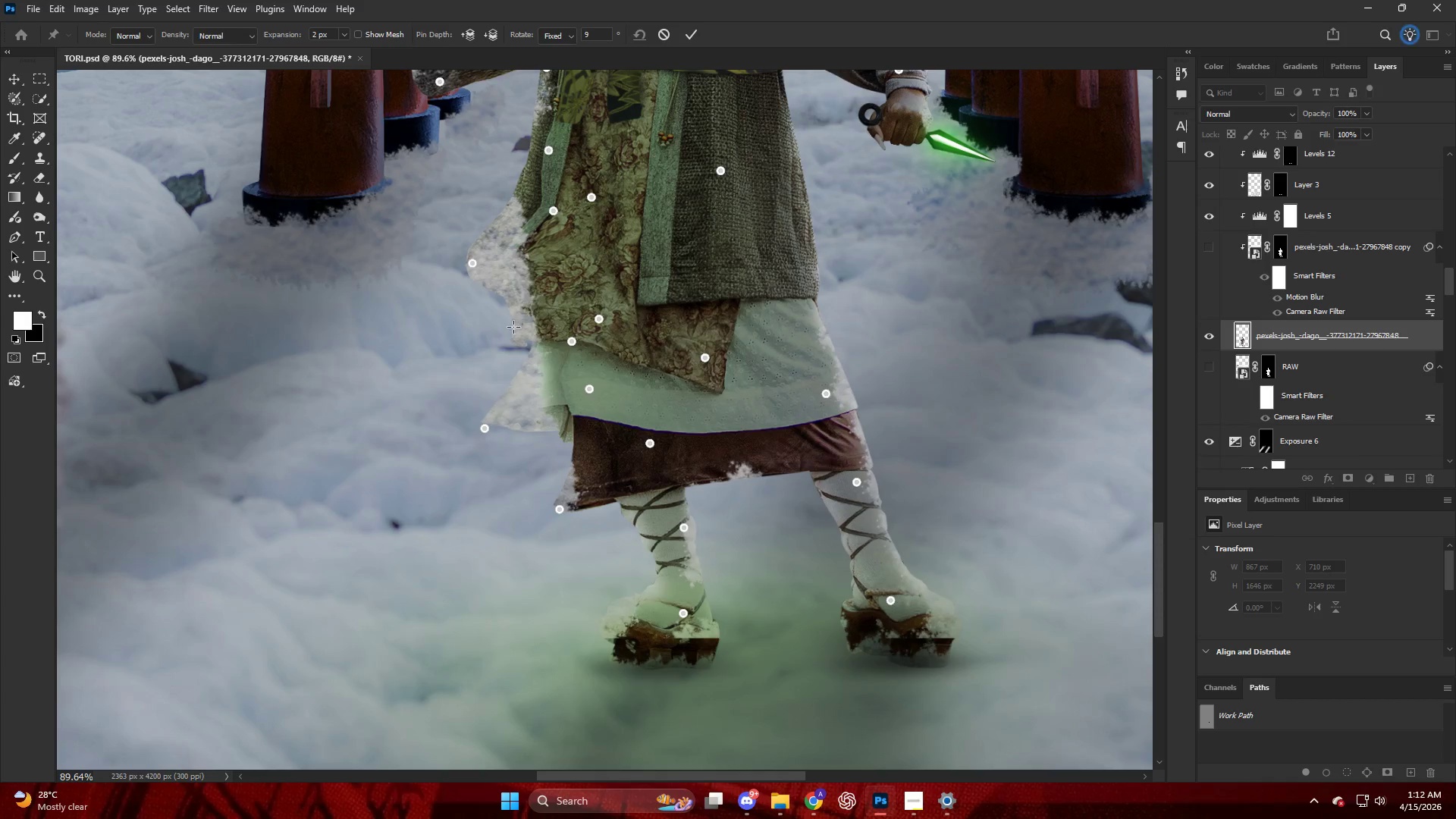 
left_click_drag(start_coordinate=[528, 313], to_coordinate=[504, 331])
 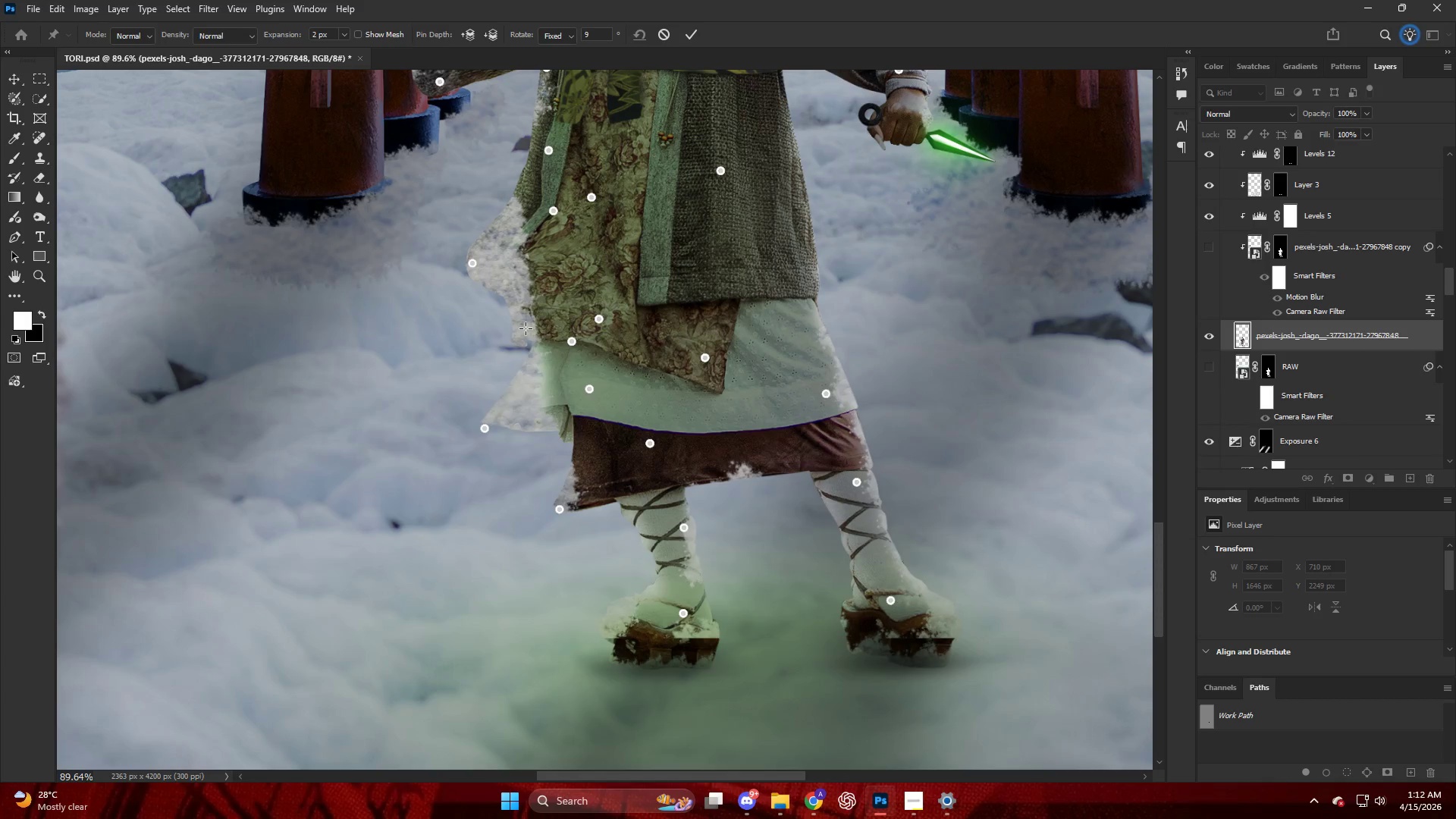 
scroll: coordinate [570, 320], scroll_direction: up, amount: 11.0
 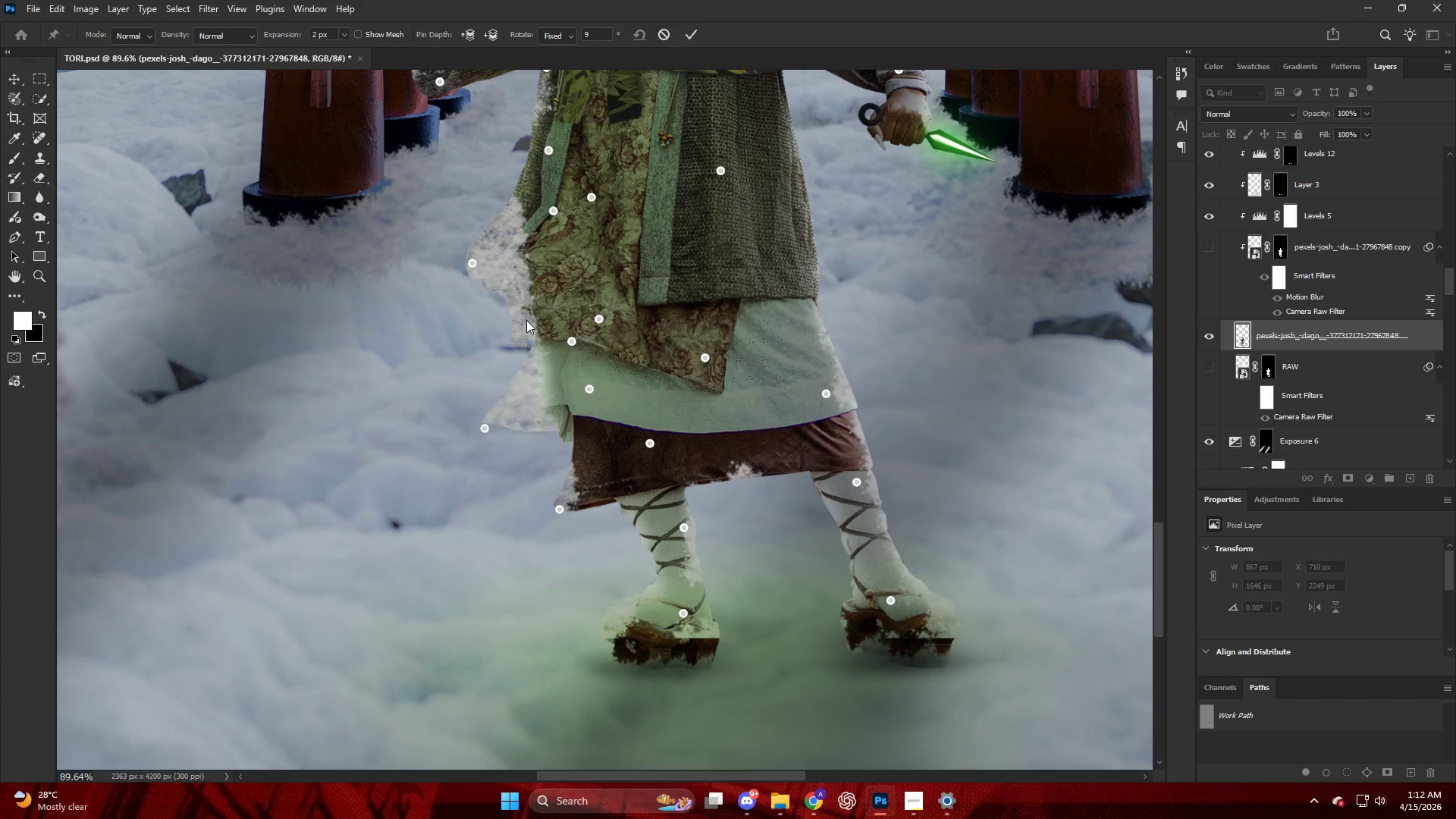 
left_click_drag(start_coordinate=[523, 328], to_coordinate=[492, 334])
 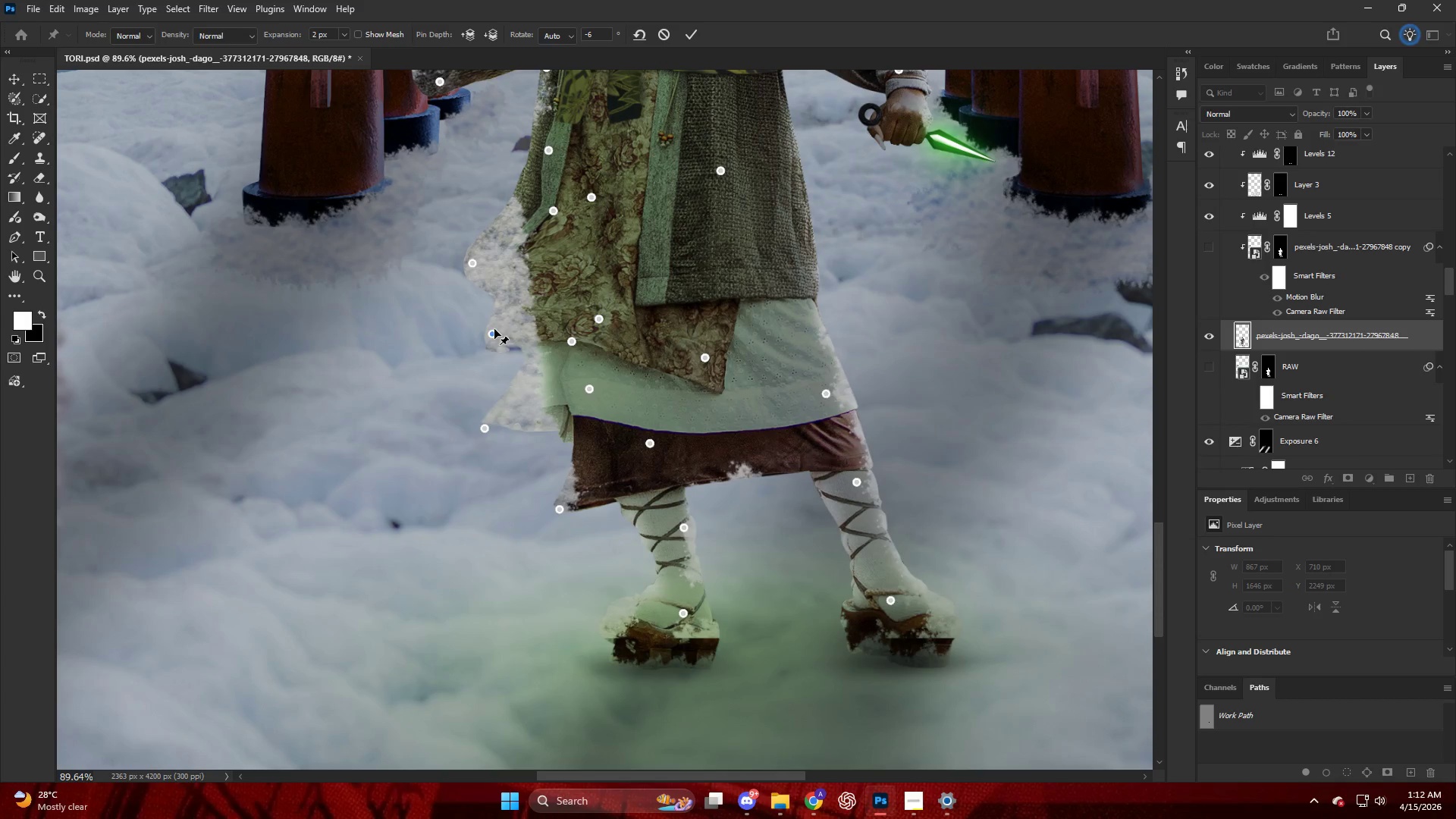 
key(NumpadEnter)
 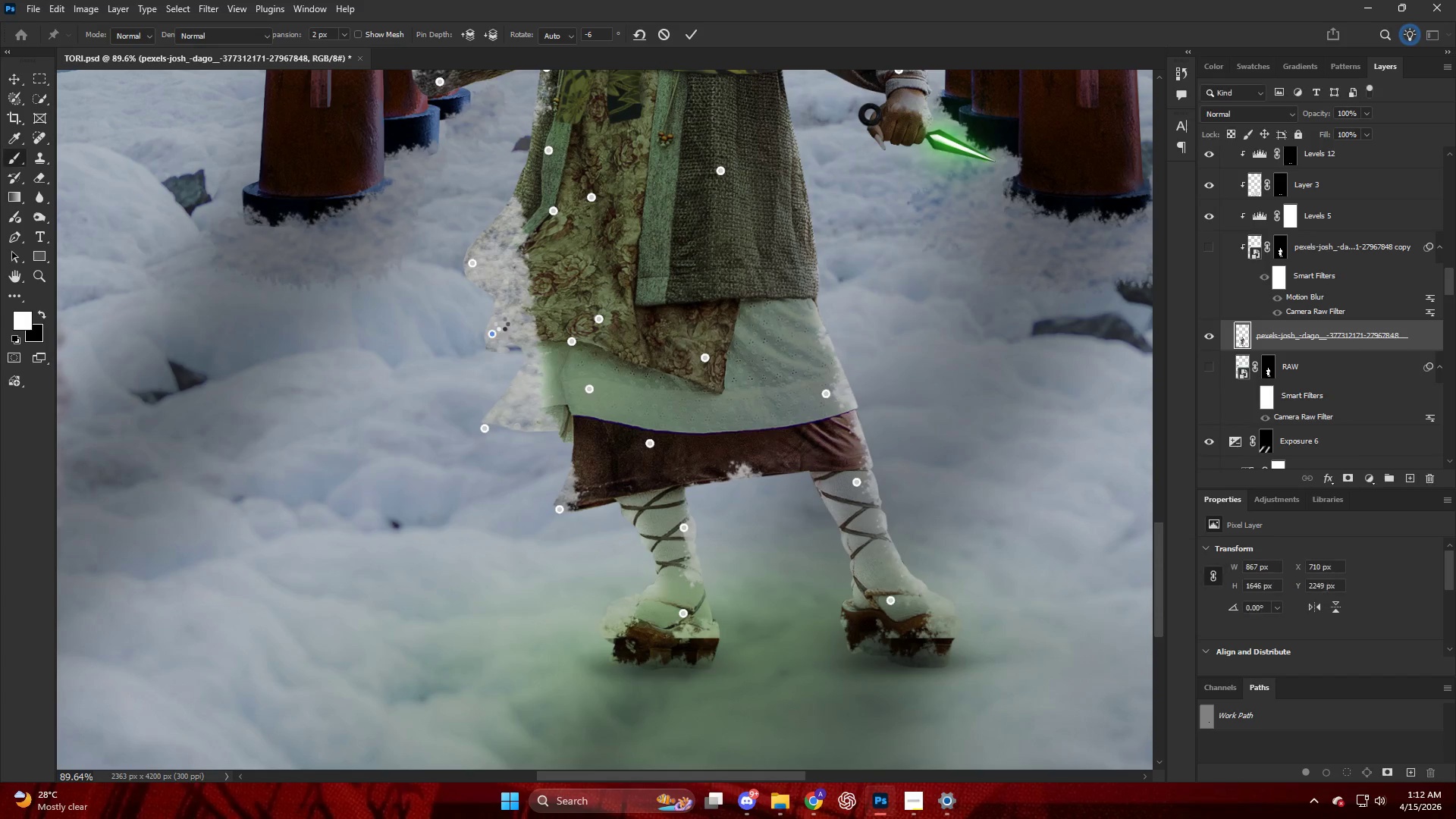 
hold_key(key=AltLeft, duration=0.61)
 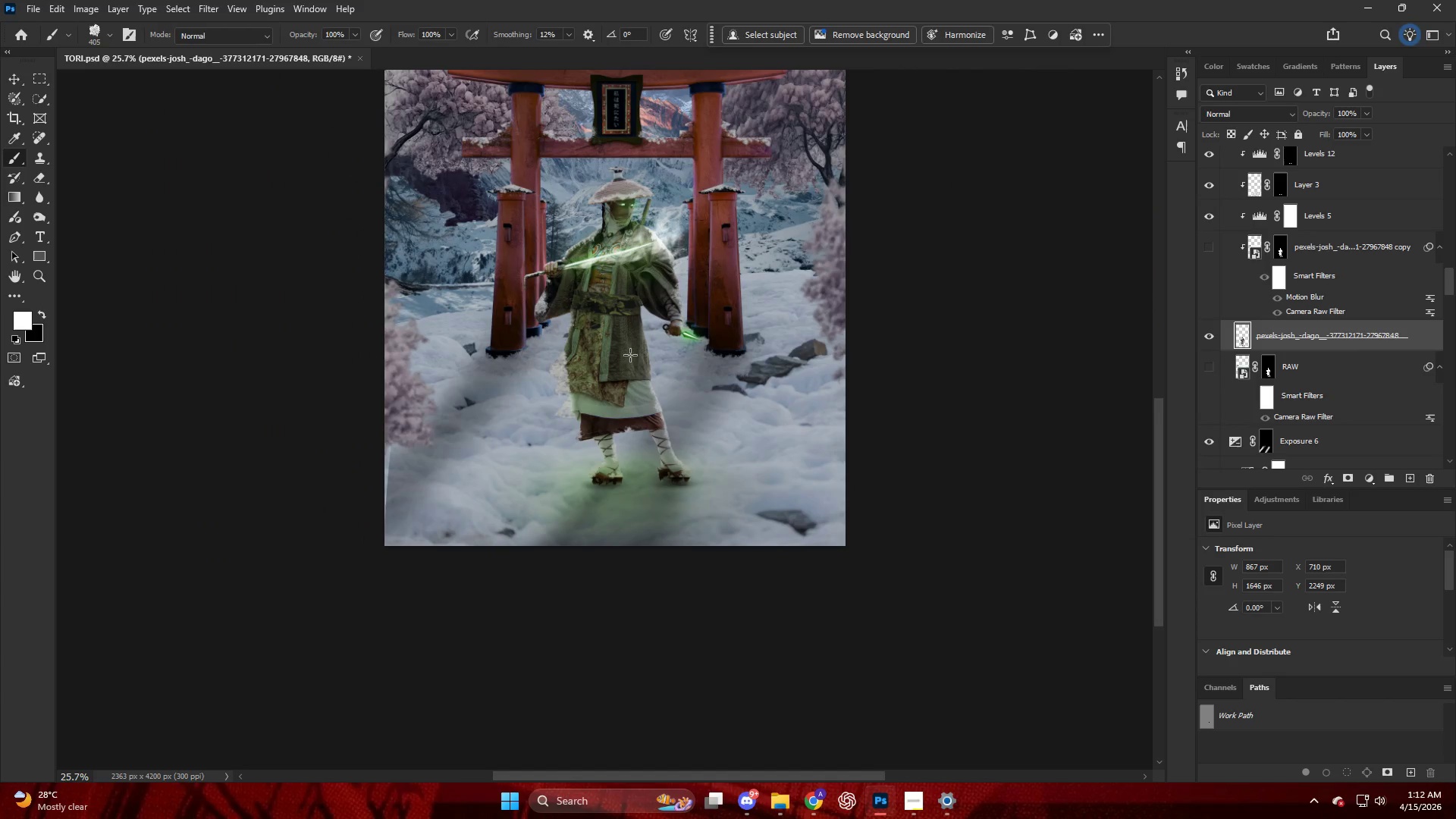 
hold_key(key=AltLeft, duration=0.53)
 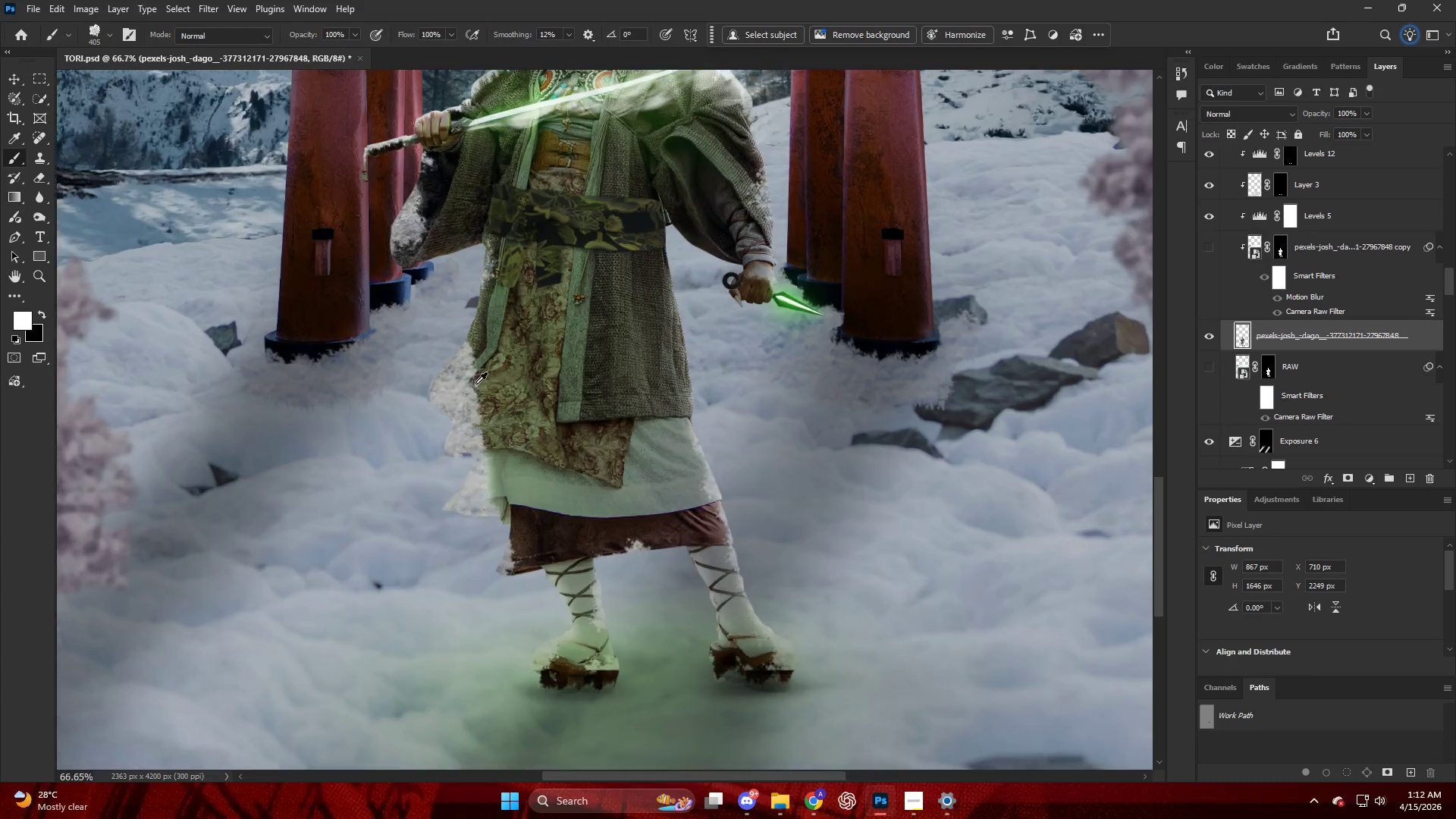 
scroll: coordinate [630, 355], scroll_direction: down, amount: 10.0
 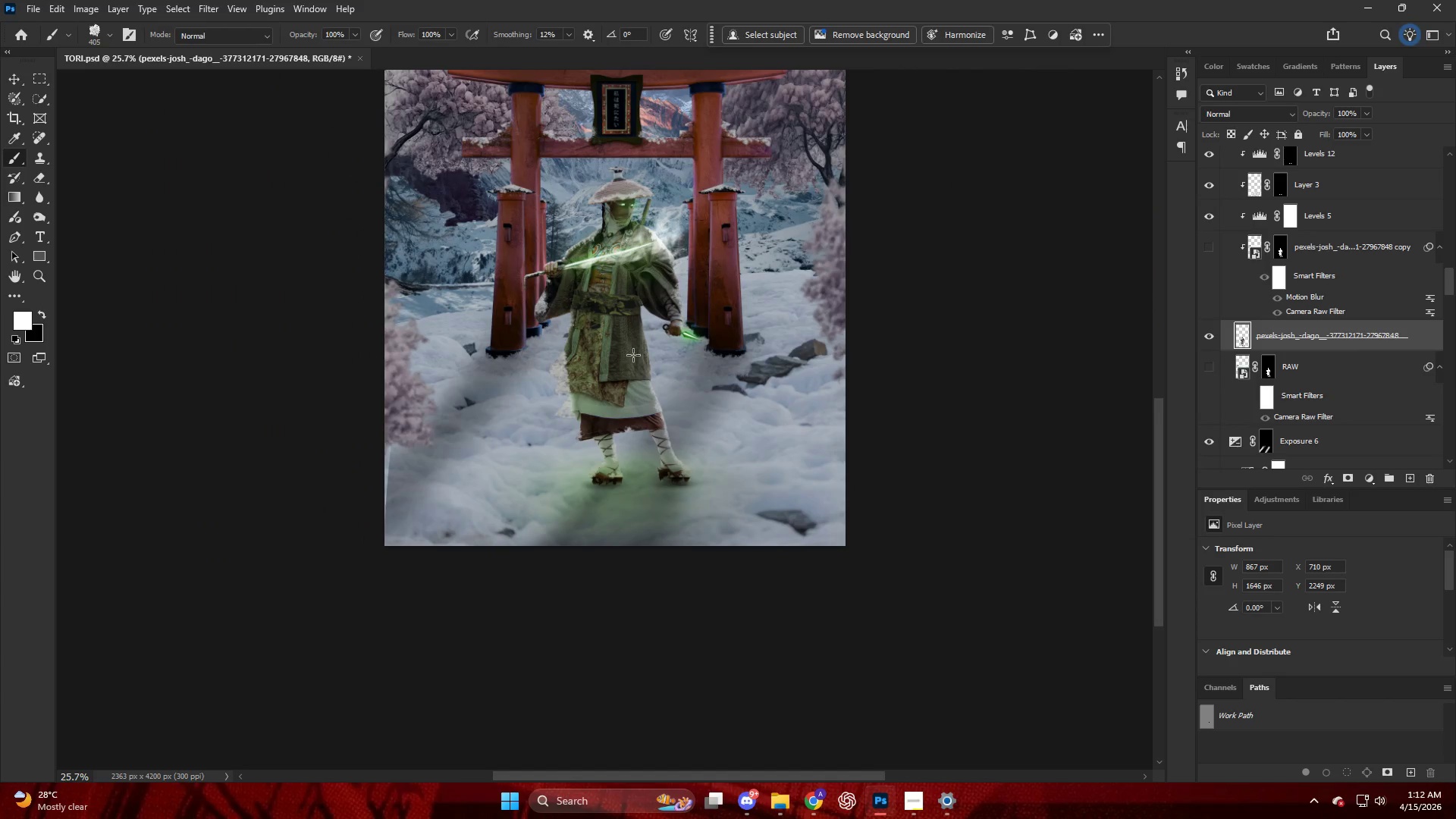 
scroll: coordinate [636, 354], scroll_direction: up, amount: 9.0
 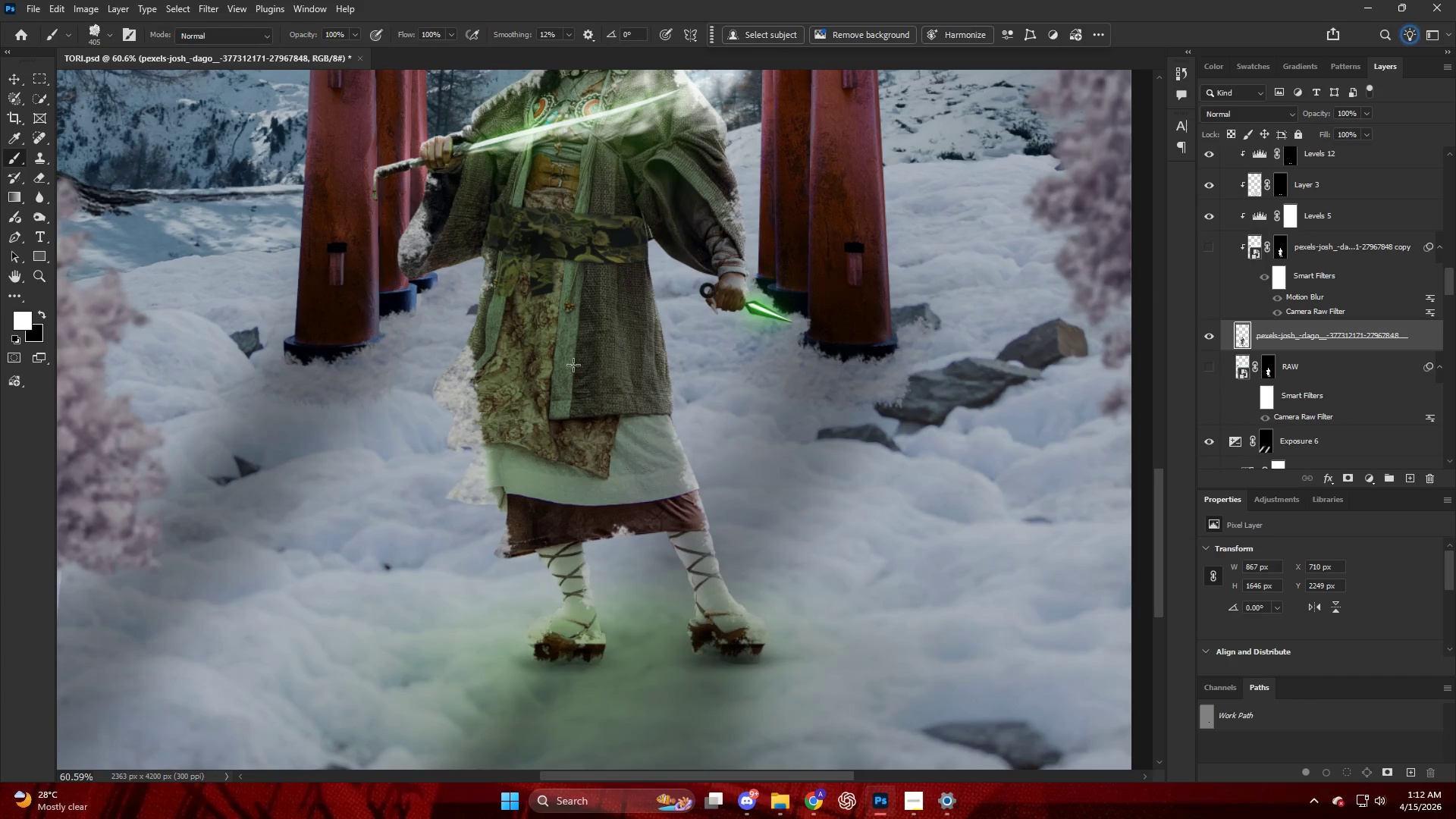 
hold_key(key=AltLeft, duration=0.44)
 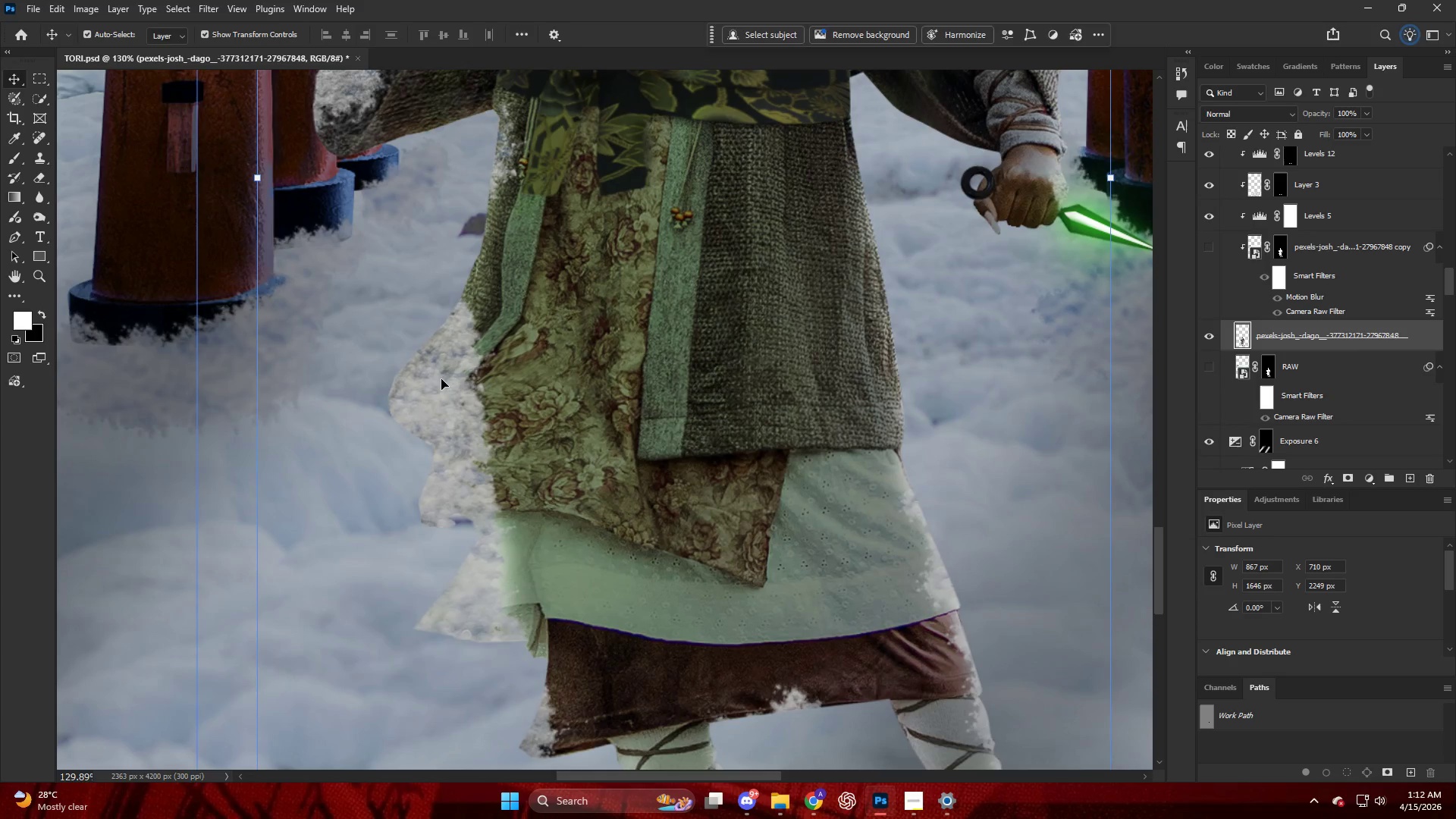 
key(V)
 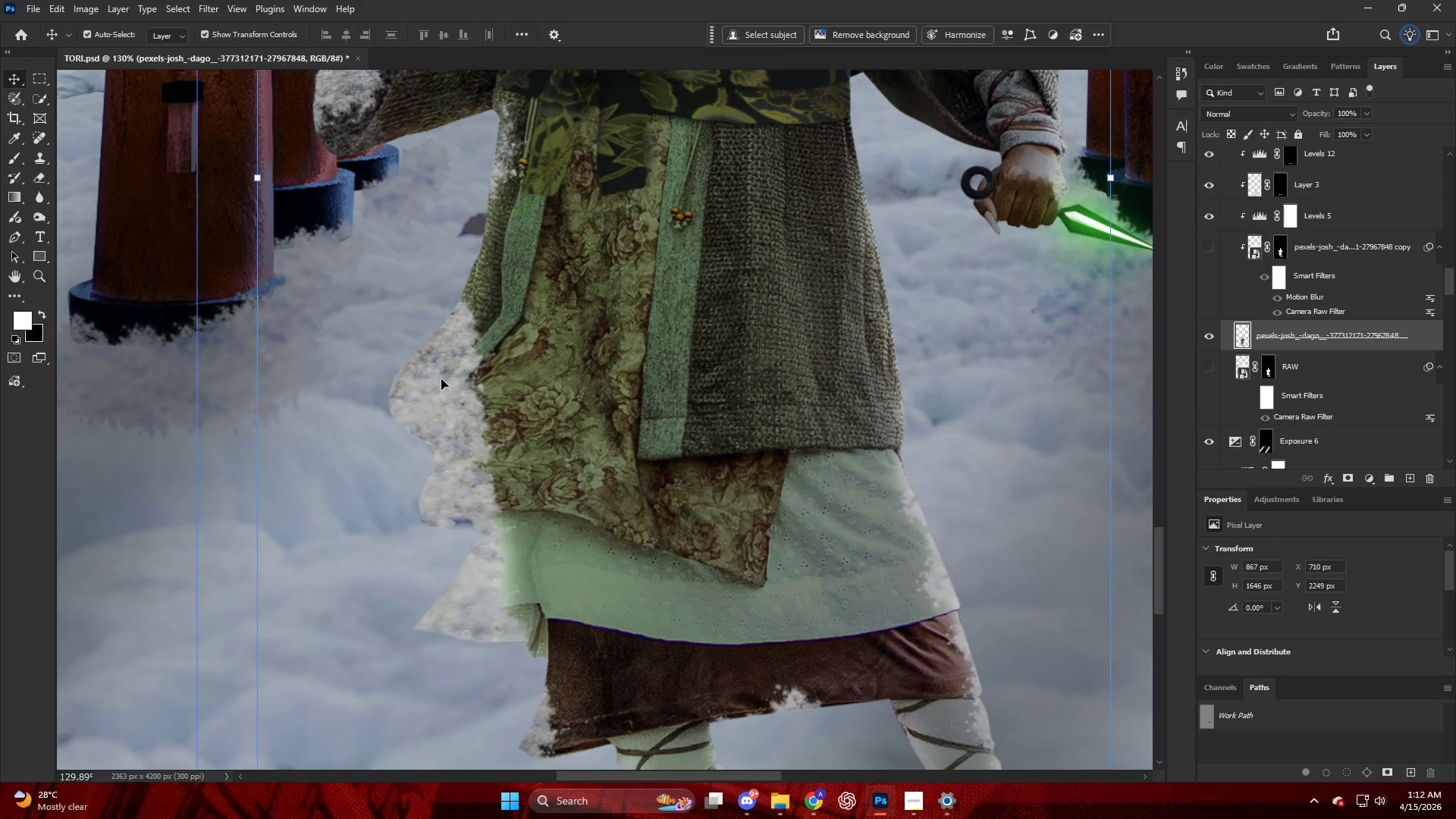 
scroll: coordinate [464, 386], scroll_direction: up, amount: 8.0
 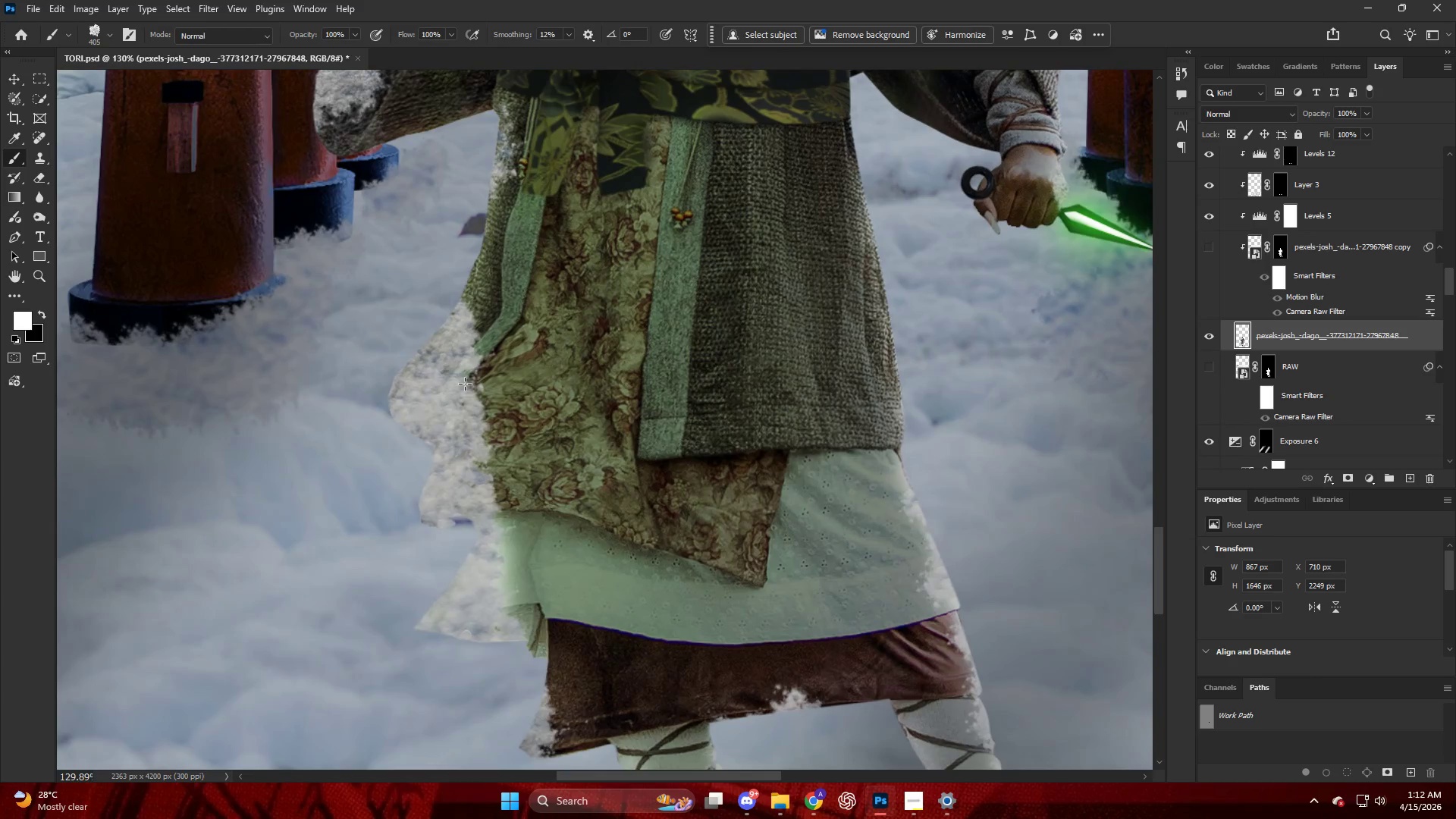 
left_click([441, 379])
 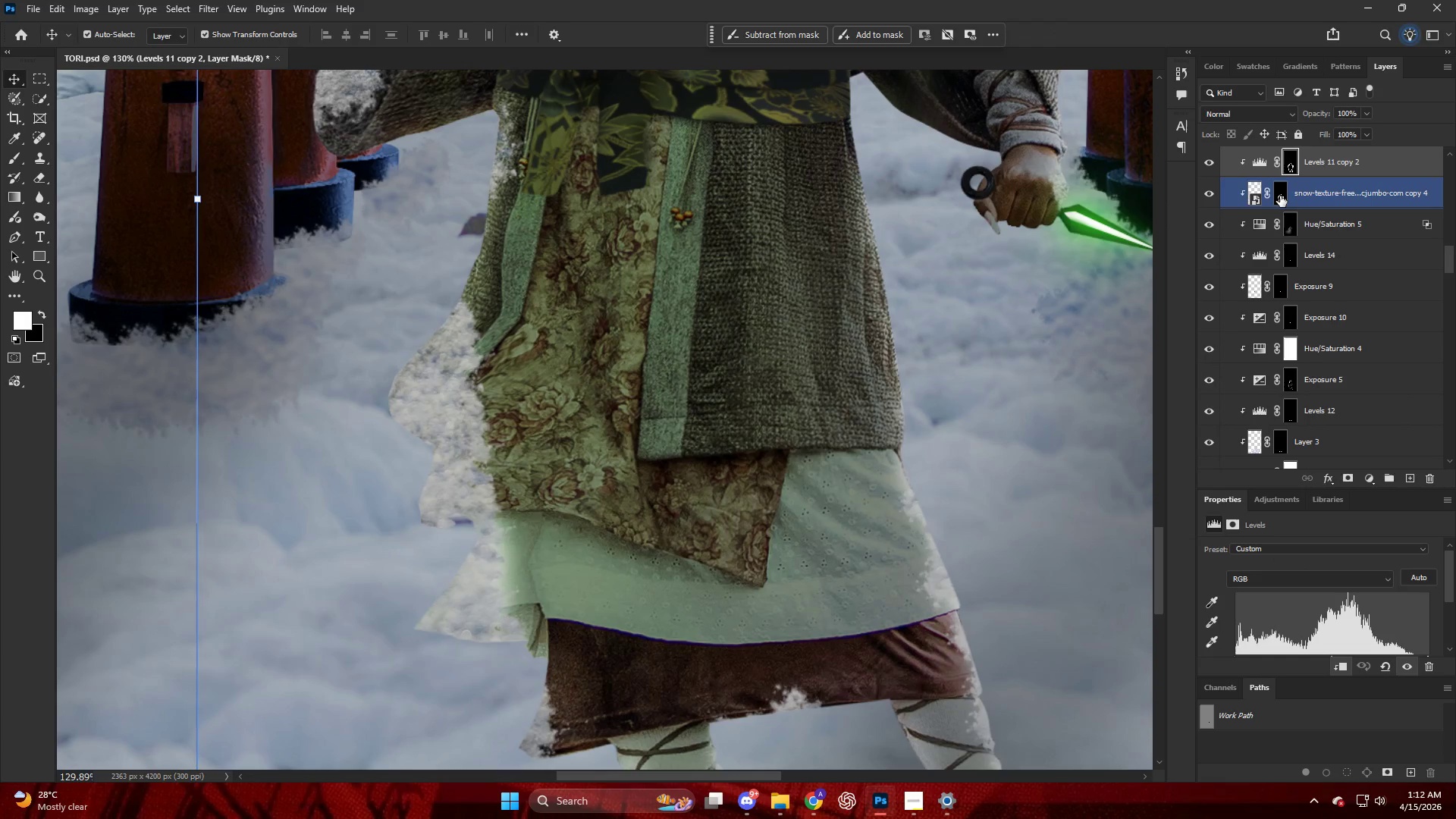 
key(B)
 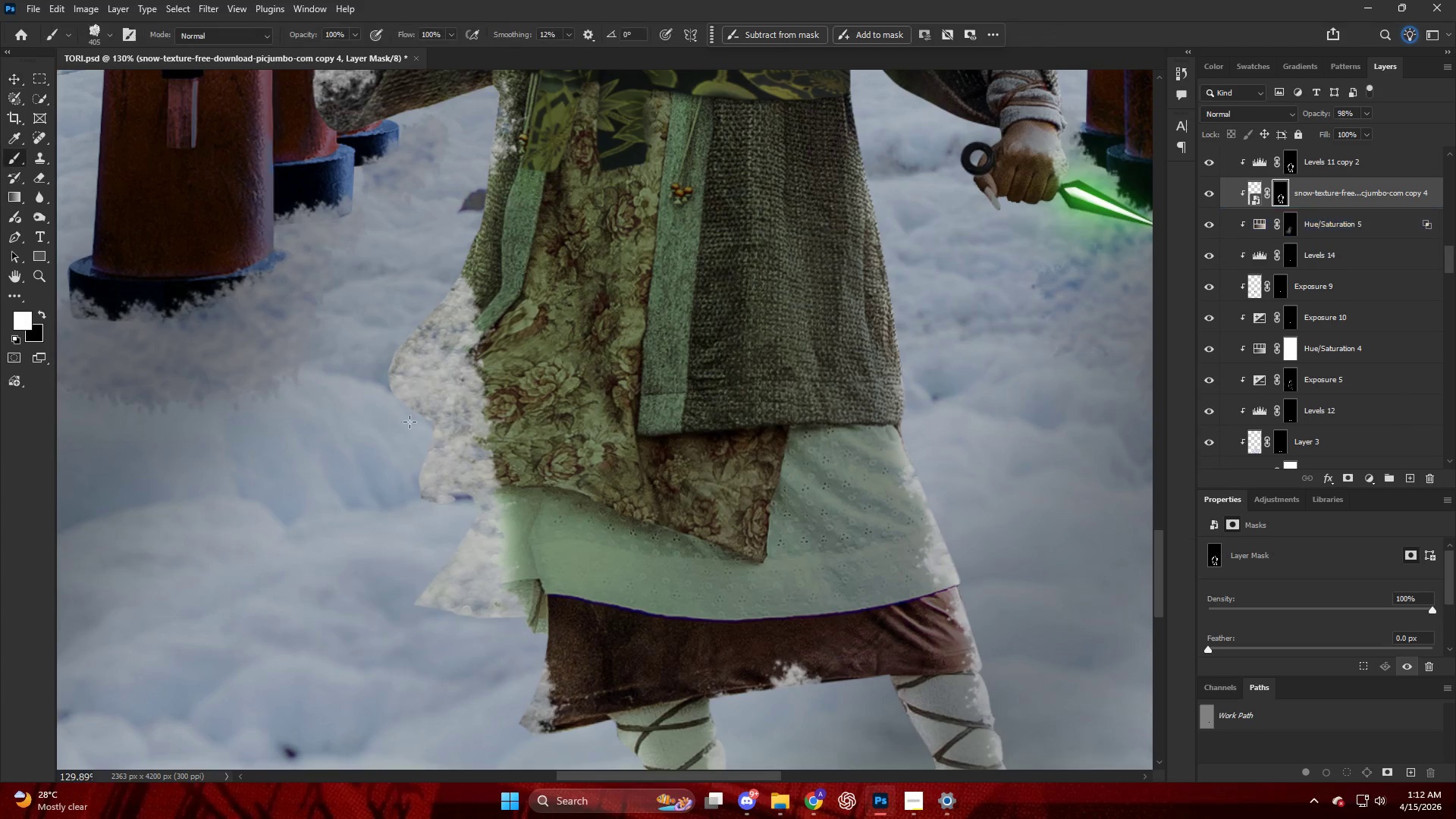 
hold_key(key=AltLeft, duration=0.39)
 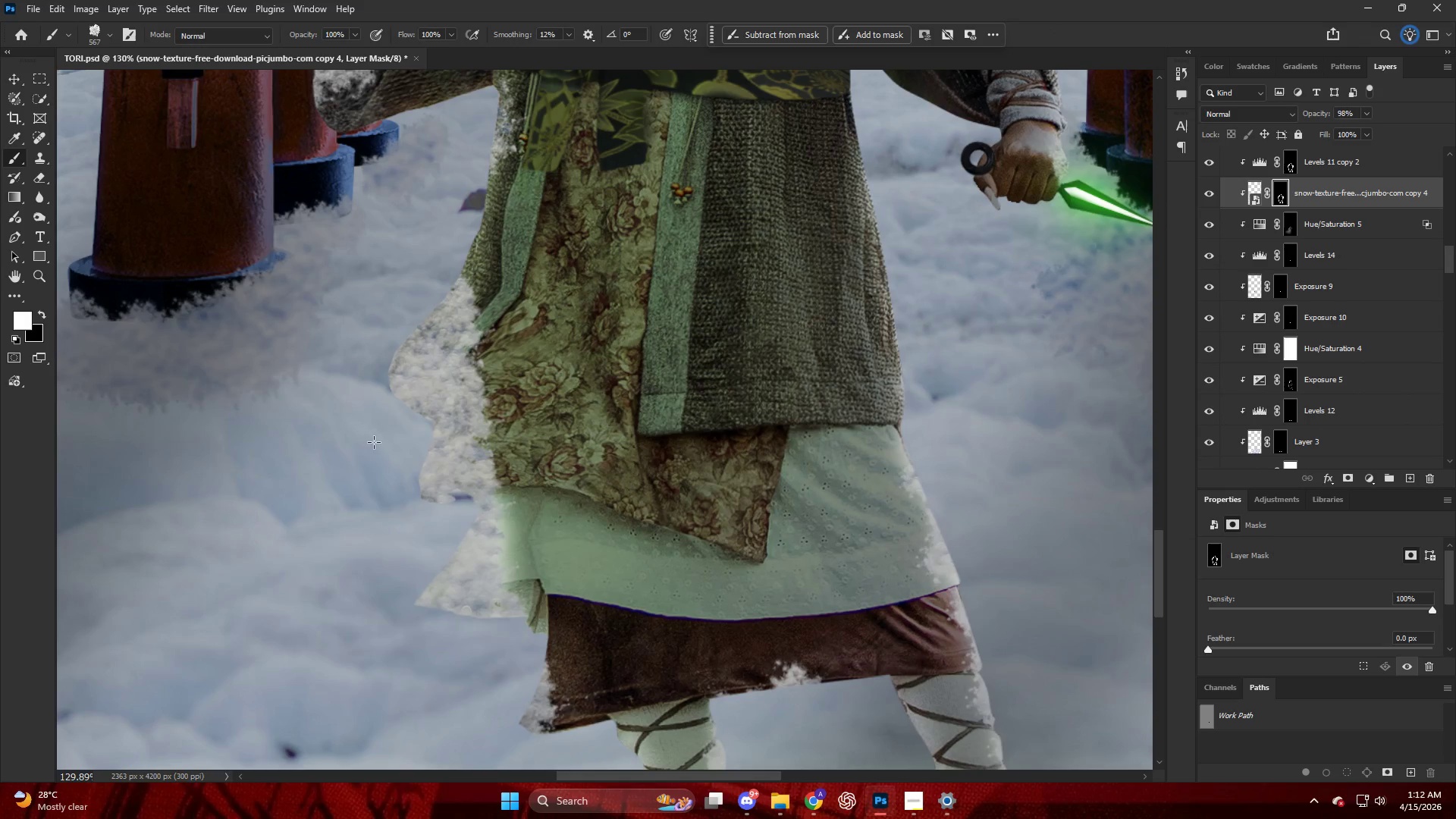 
scroll: coordinate [538, 382], scroll_direction: down, amount: 2.0
 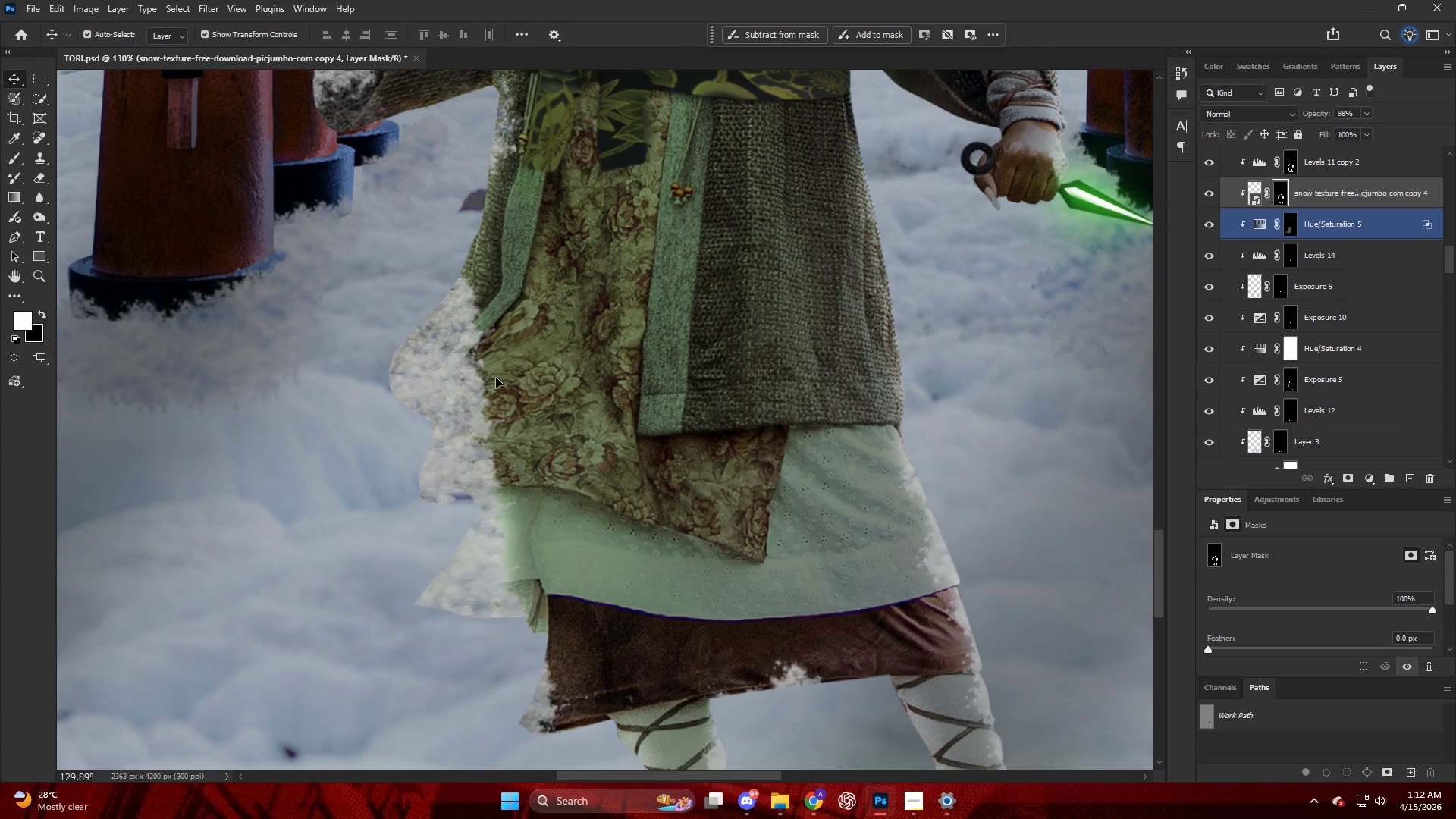 
key(CapsLock)
 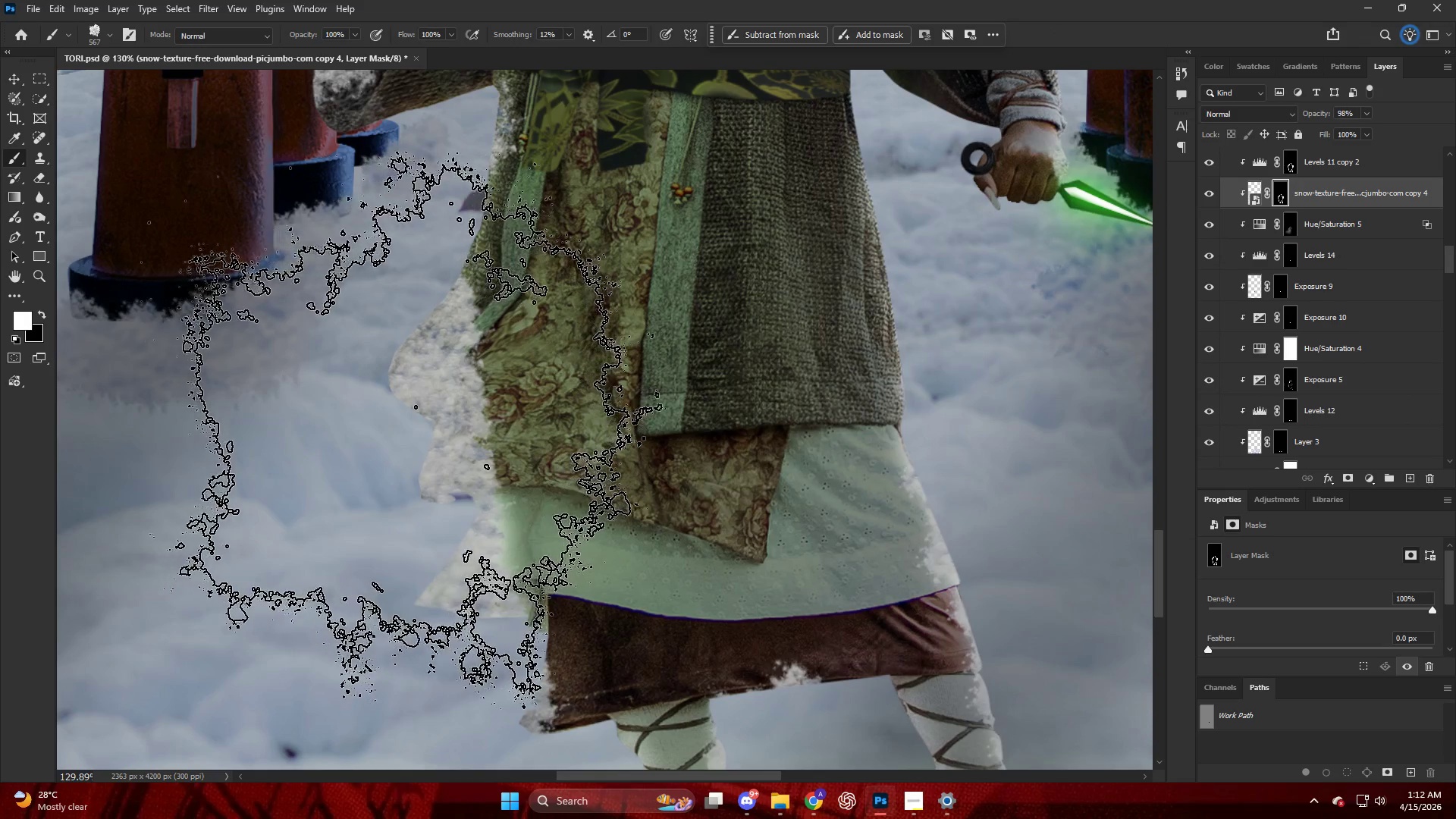 
key(Alt+AltLeft)
 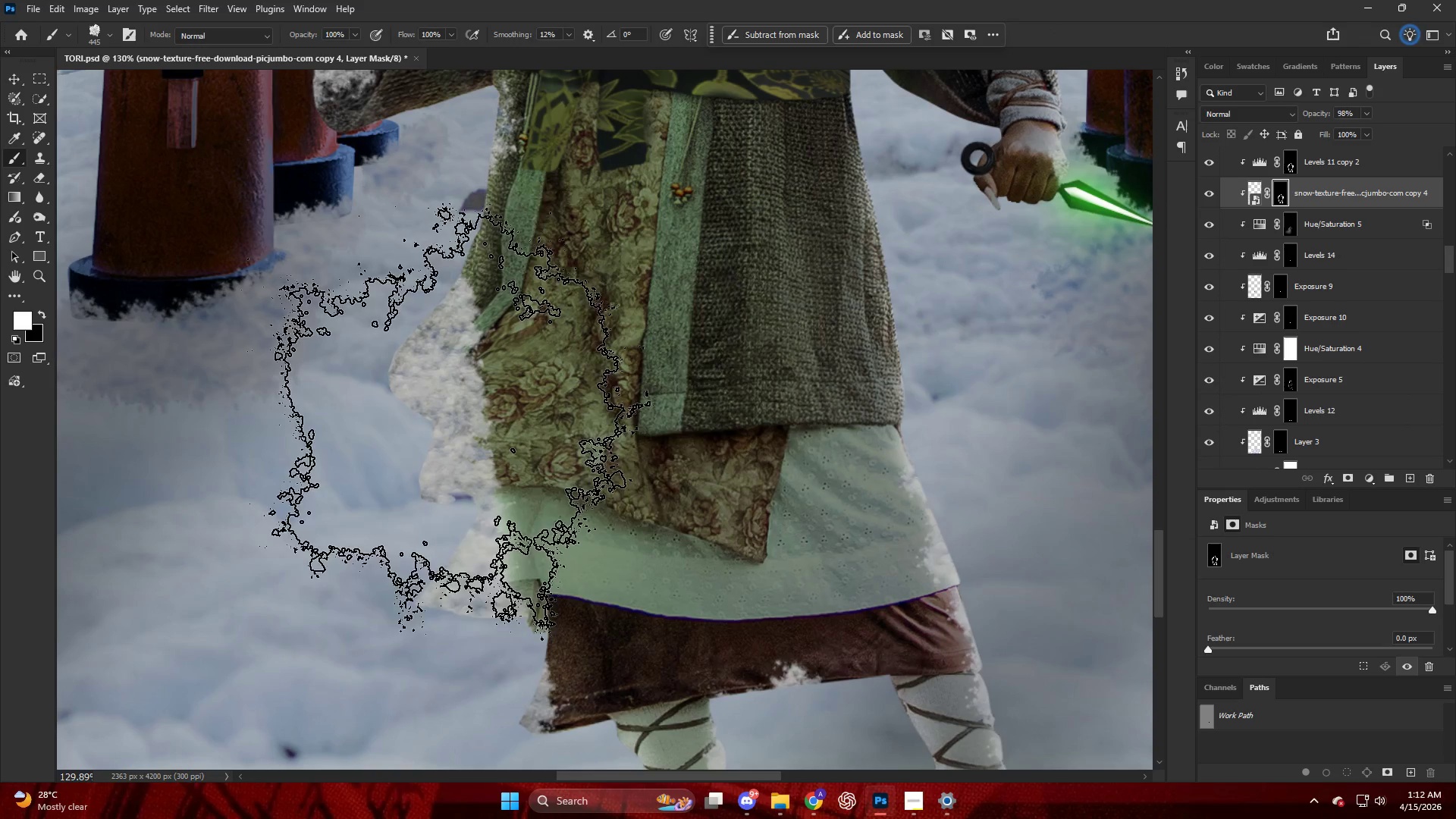 
key(X)
 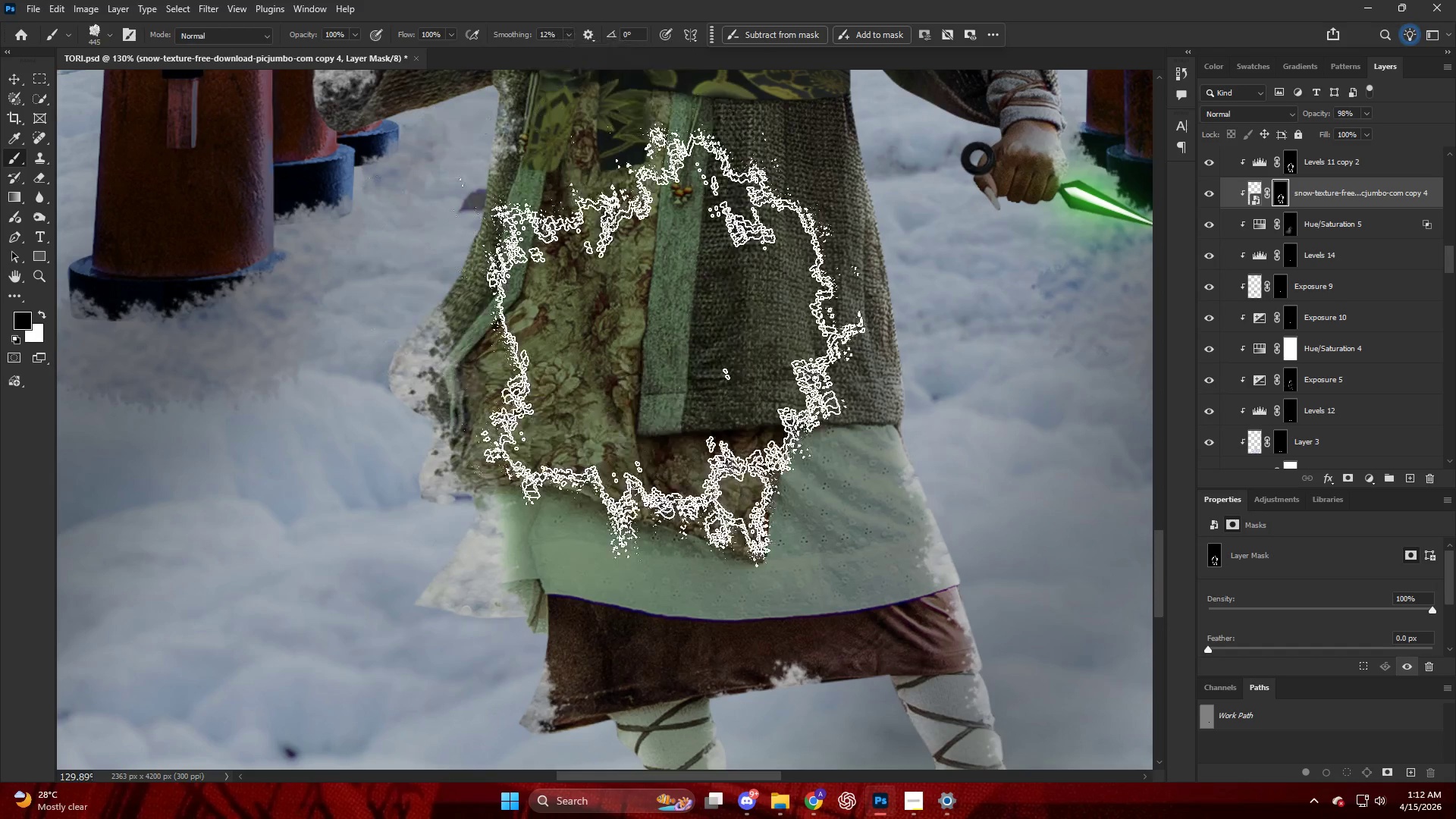 
hold_key(key=AltLeft, duration=0.41)
 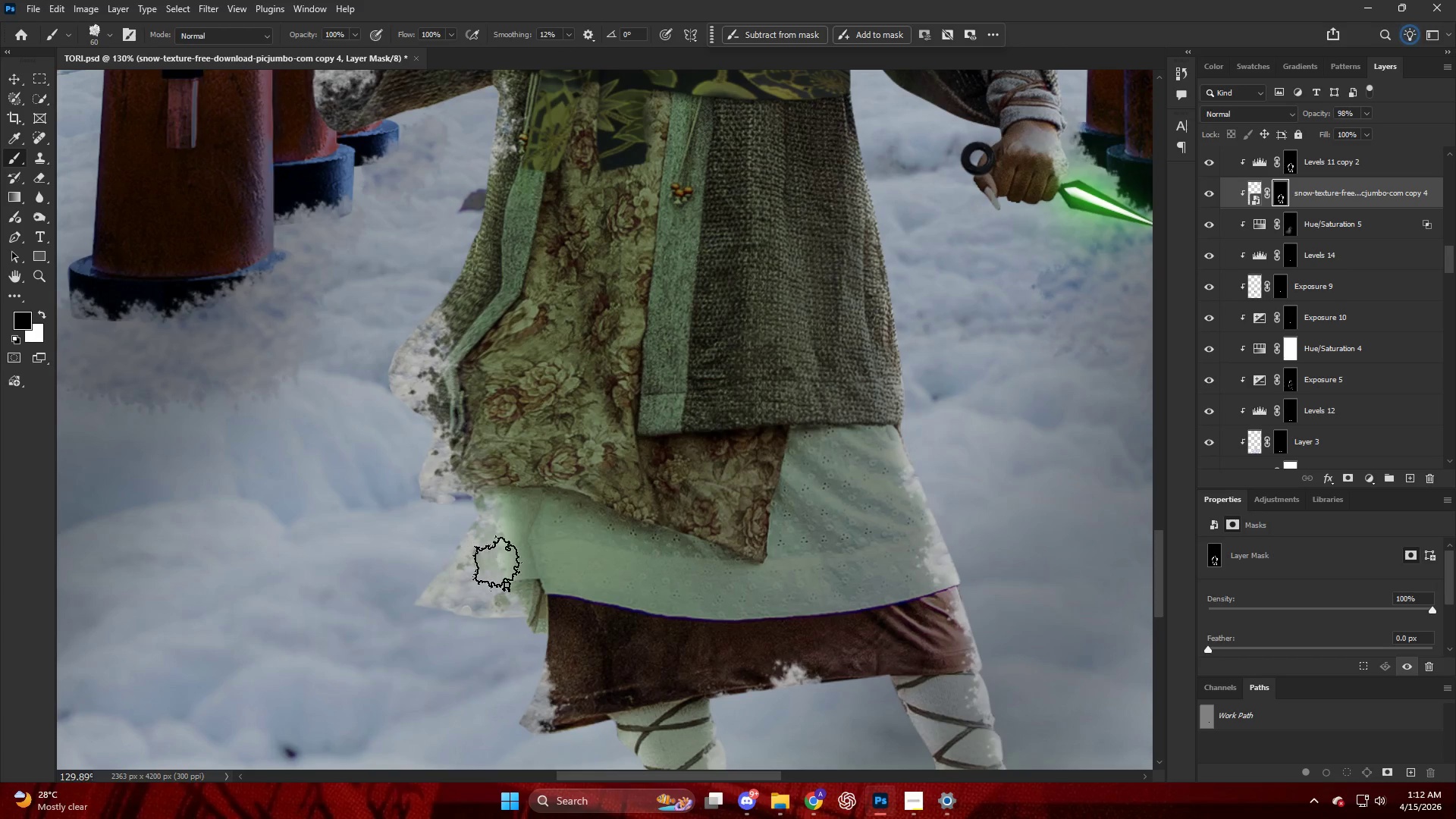 
left_click_drag(start_coordinate=[497, 564], to_coordinate=[506, 551])
 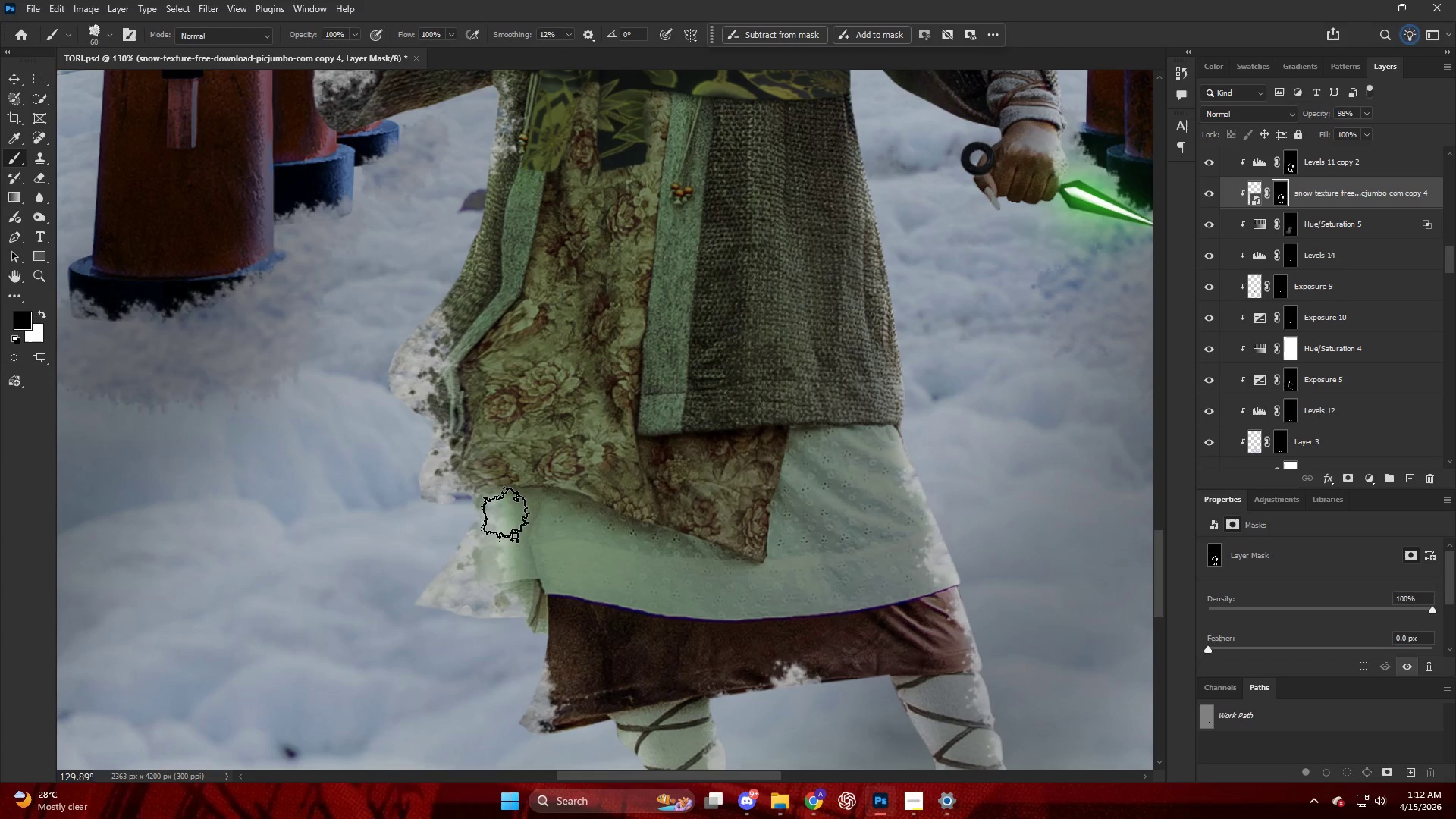 
left_click_drag(start_coordinate=[505, 515], to_coordinate=[503, 505])
 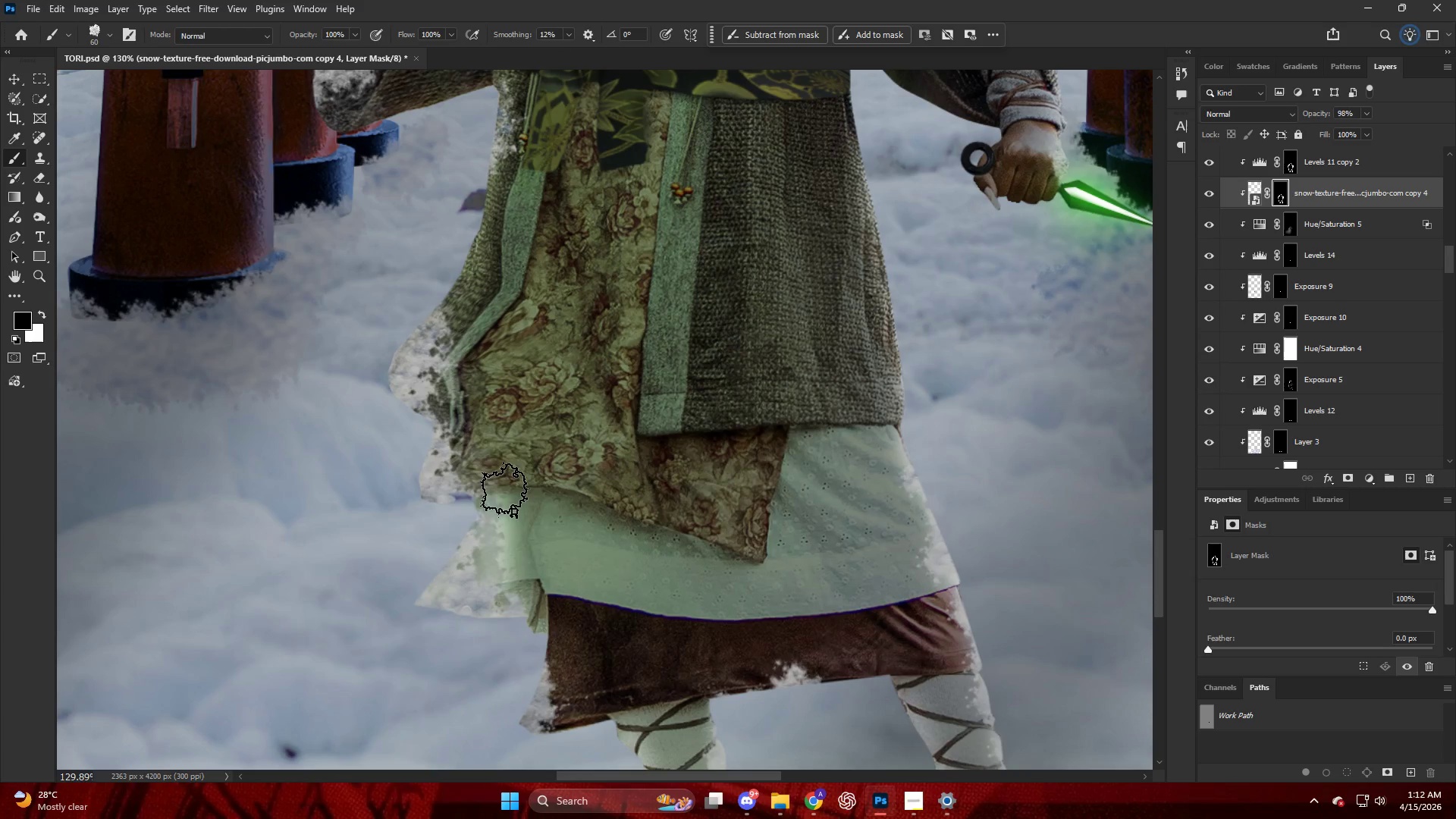 
left_click_drag(start_coordinate=[504, 492], to_coordinate=[507, 482])
 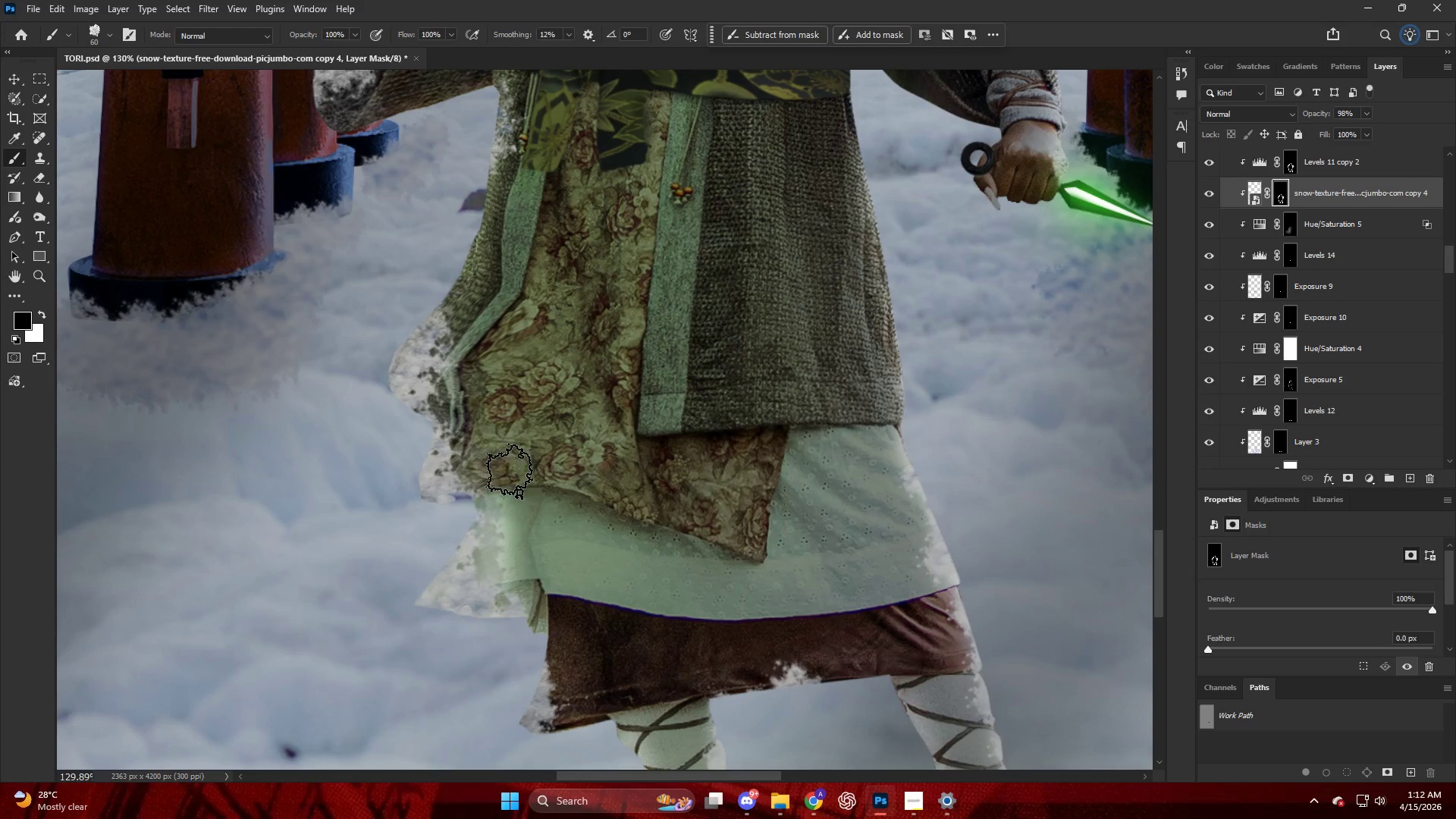 
key(Alt+AltLeft)
 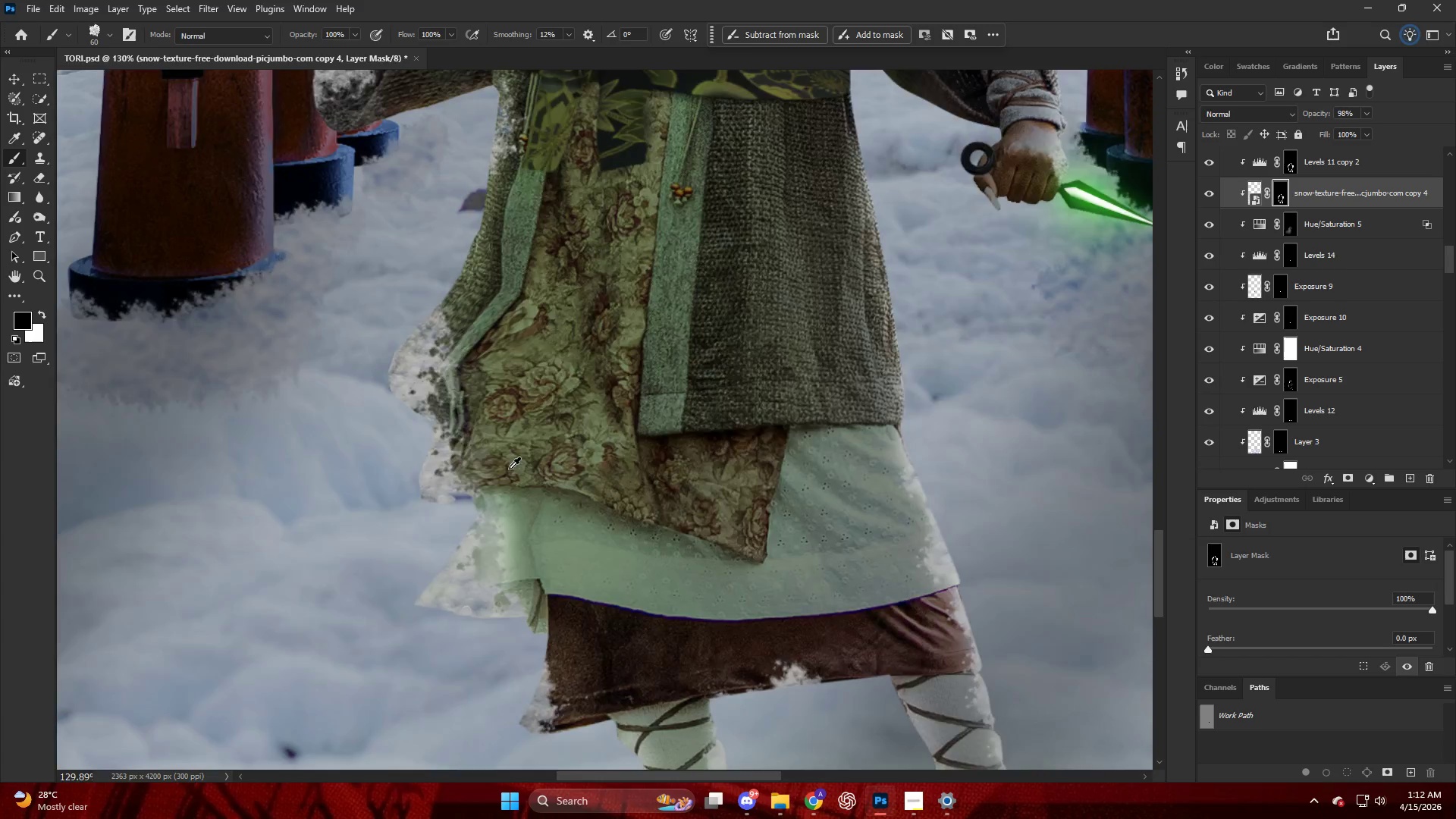 
key(Alt+AltLeft)
 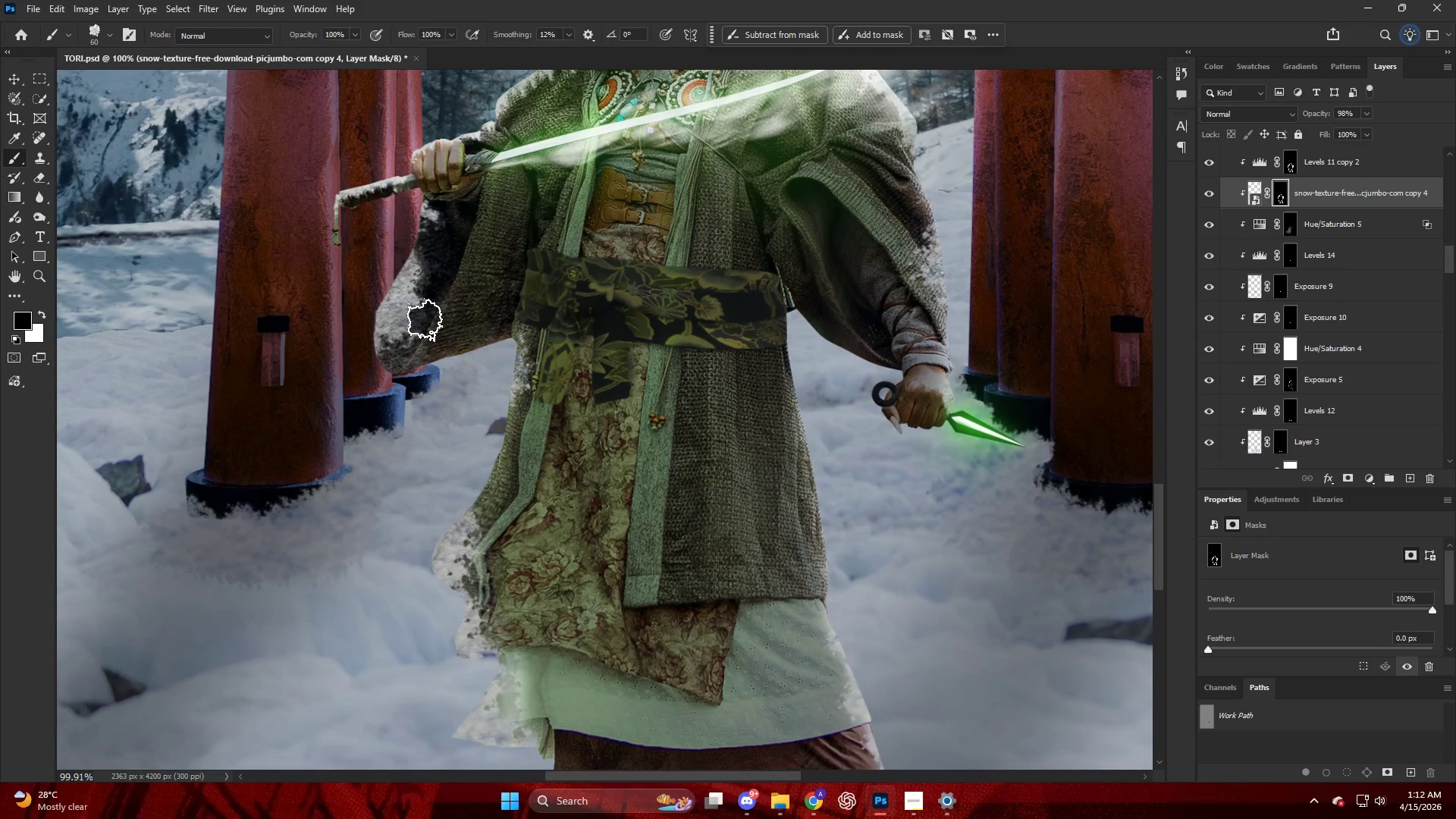 
left_click_drag(start_coordinate=[418, 315], to_coordinate=[401, 336])
 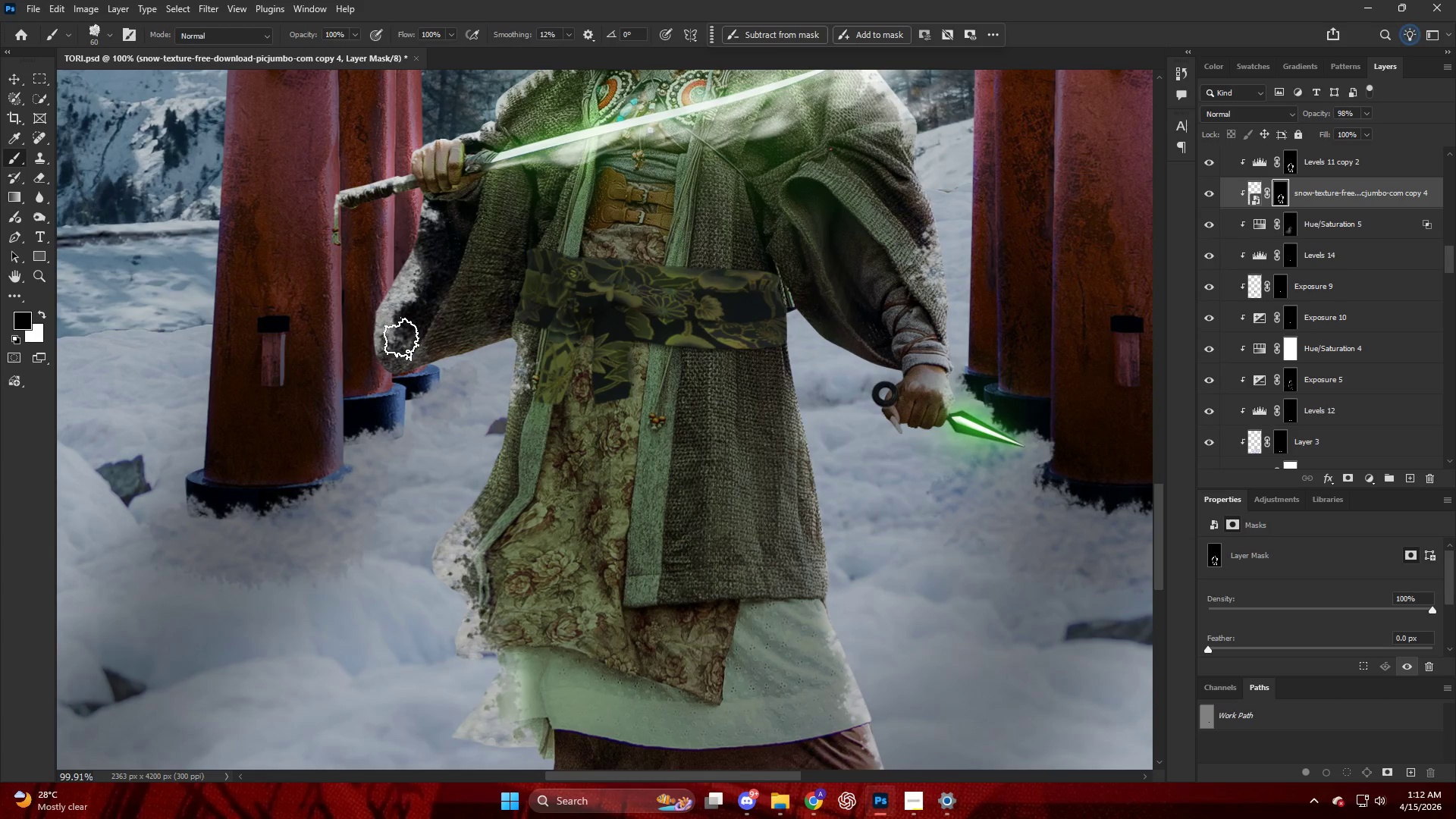 
scroll: coordinate [431, 382], scroll_direction: up, amount: 7.0
 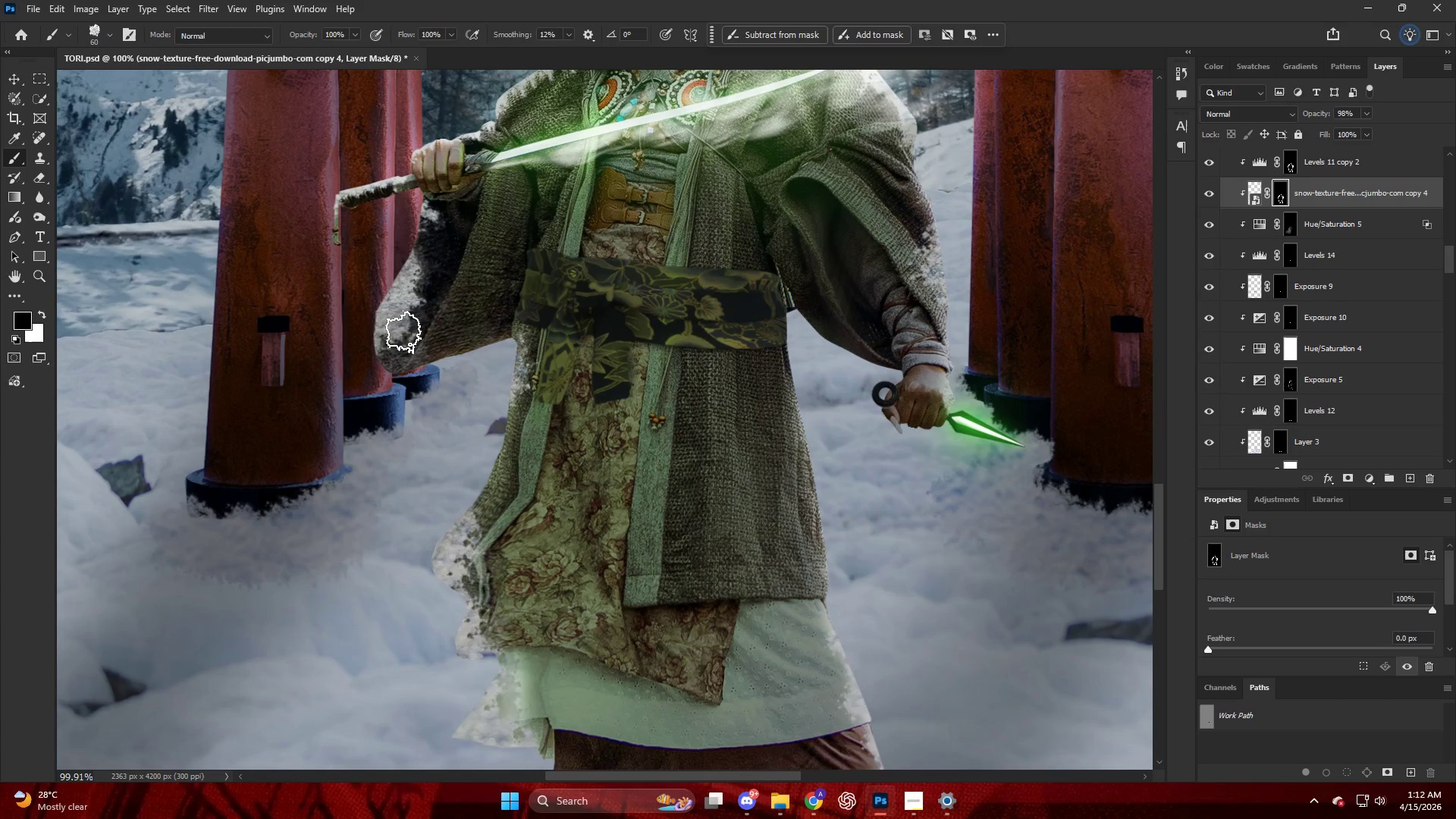 
left_click_drag(start_coordinate=[401, 340], to_coordinate=[406, 332])
 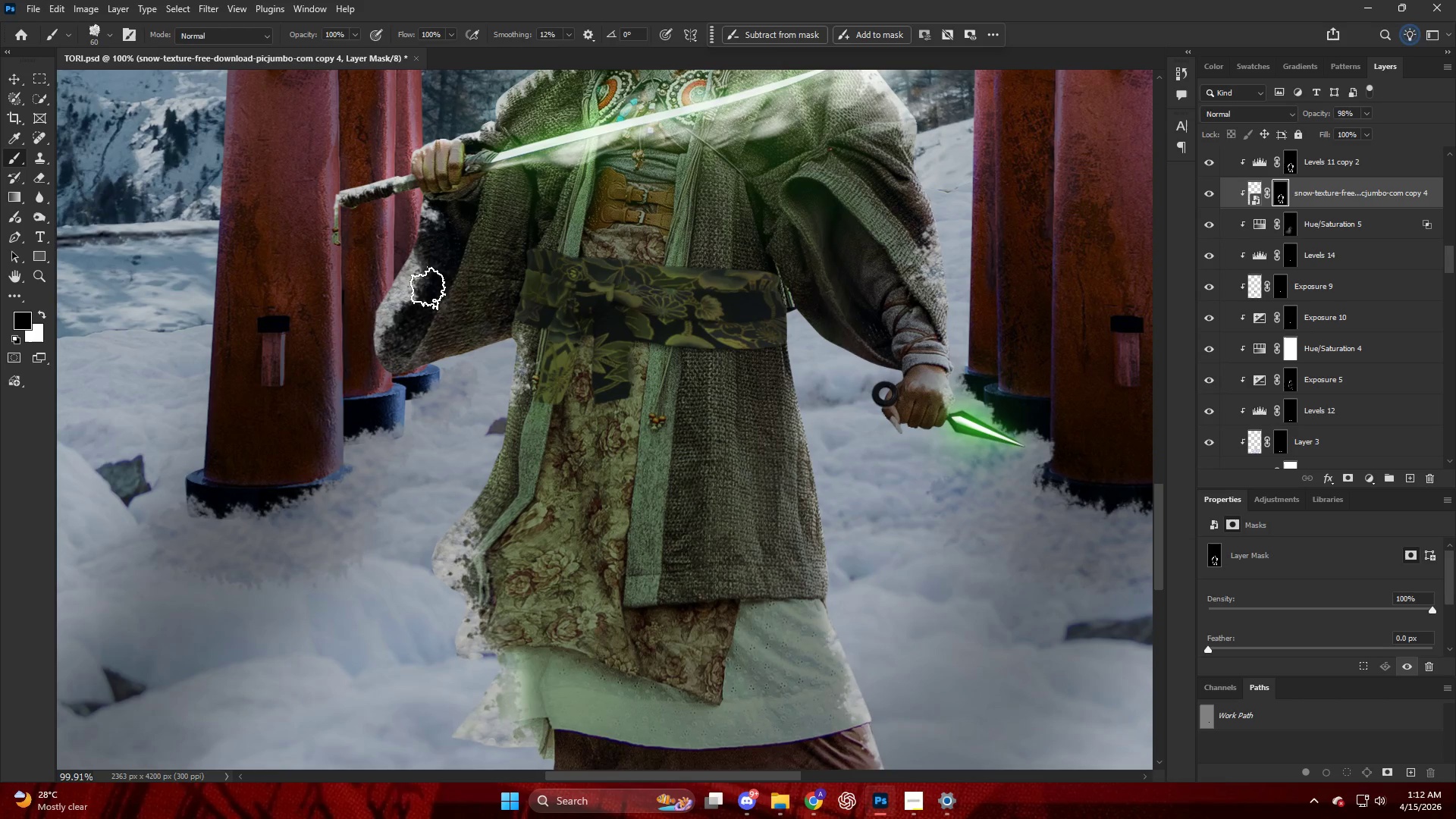 
left_click_drag(start_coordinate=[428, 288], to_coordinate=[433, 284])
 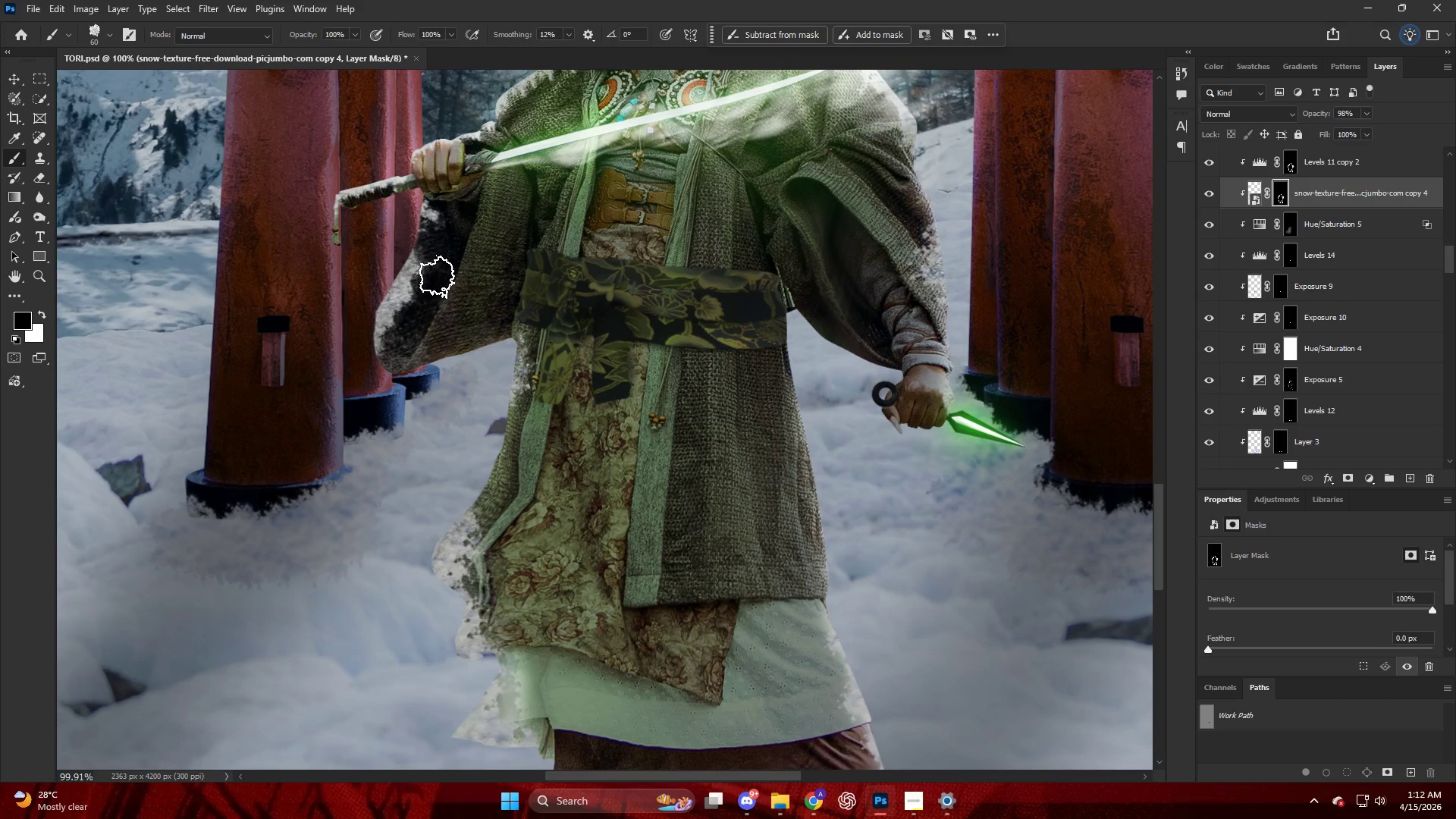 
key(Alt+AltLeft)
 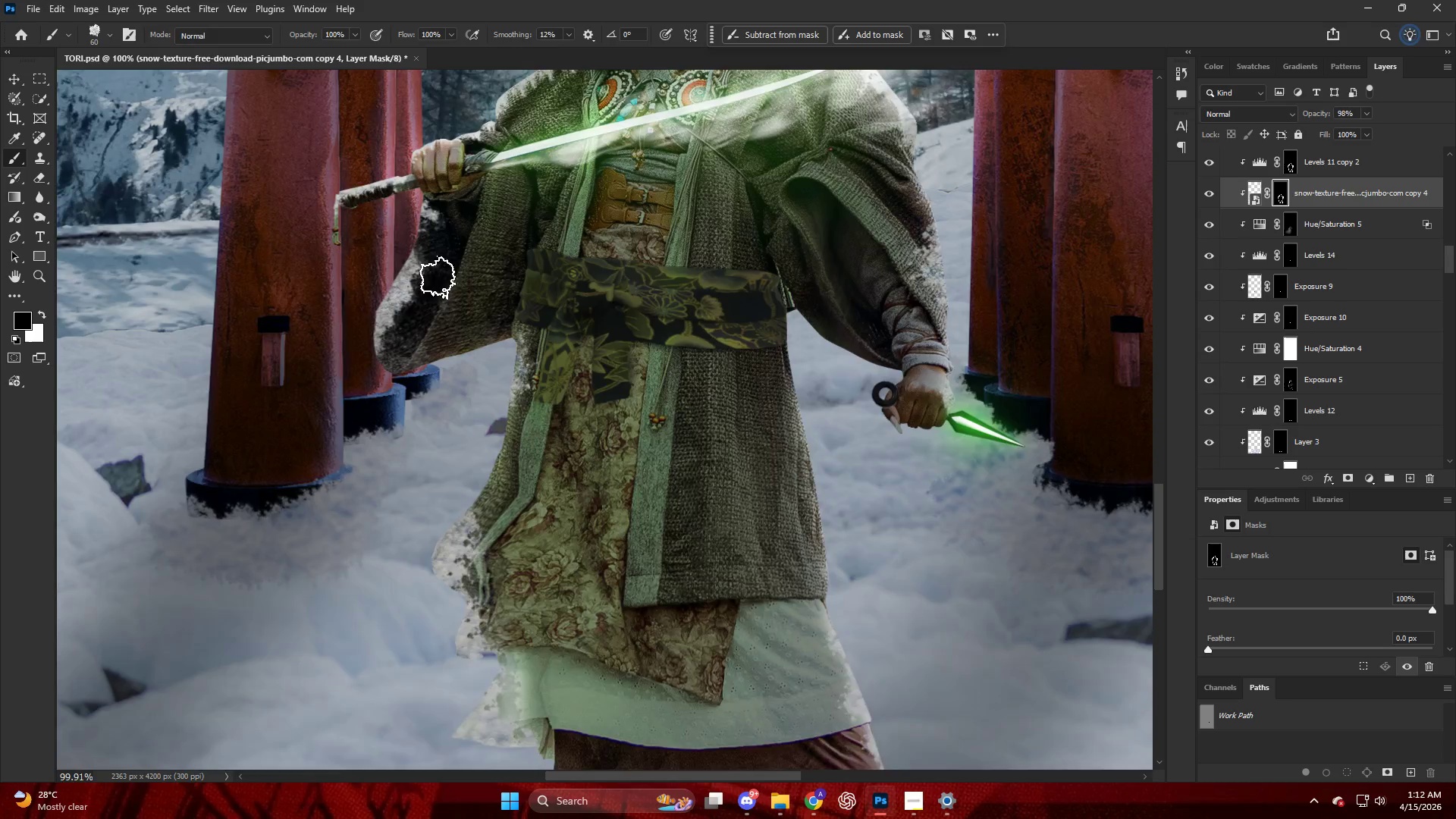 
key(Alt+AltLeft)
 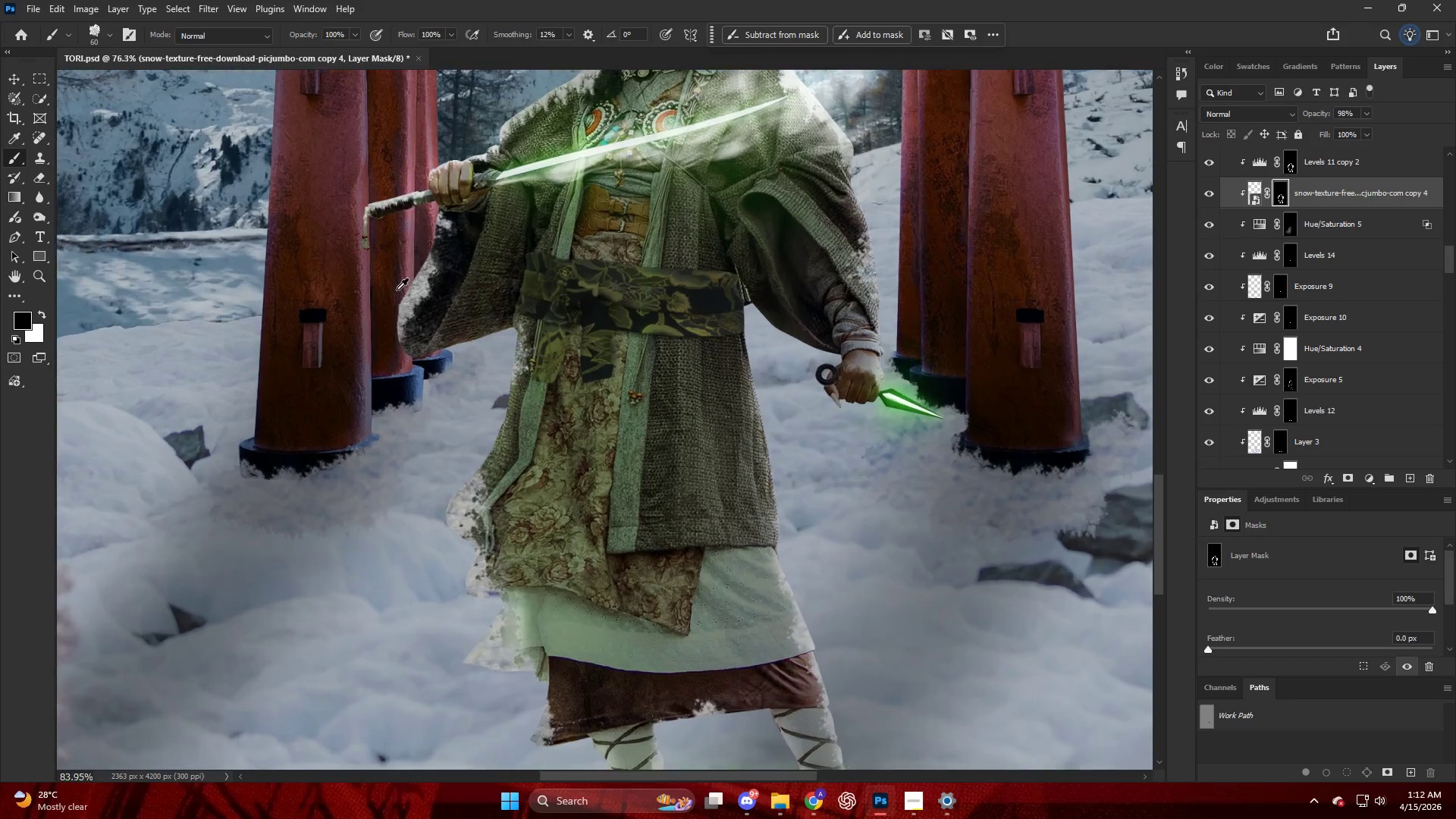 
key(X)
 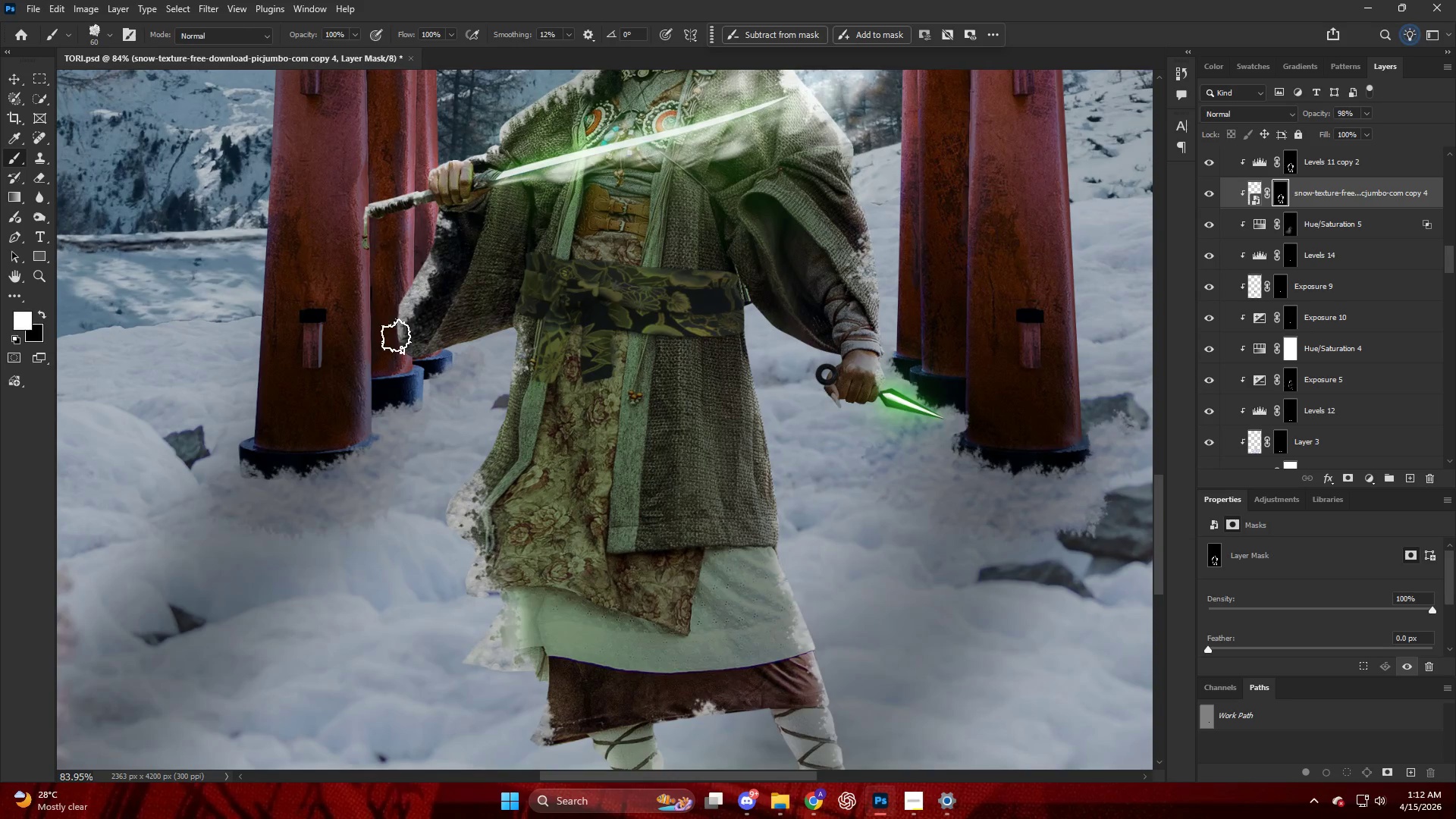 
left_click_drag(start_coordinate=[396, 350], to_coordinate=[401, 361])
 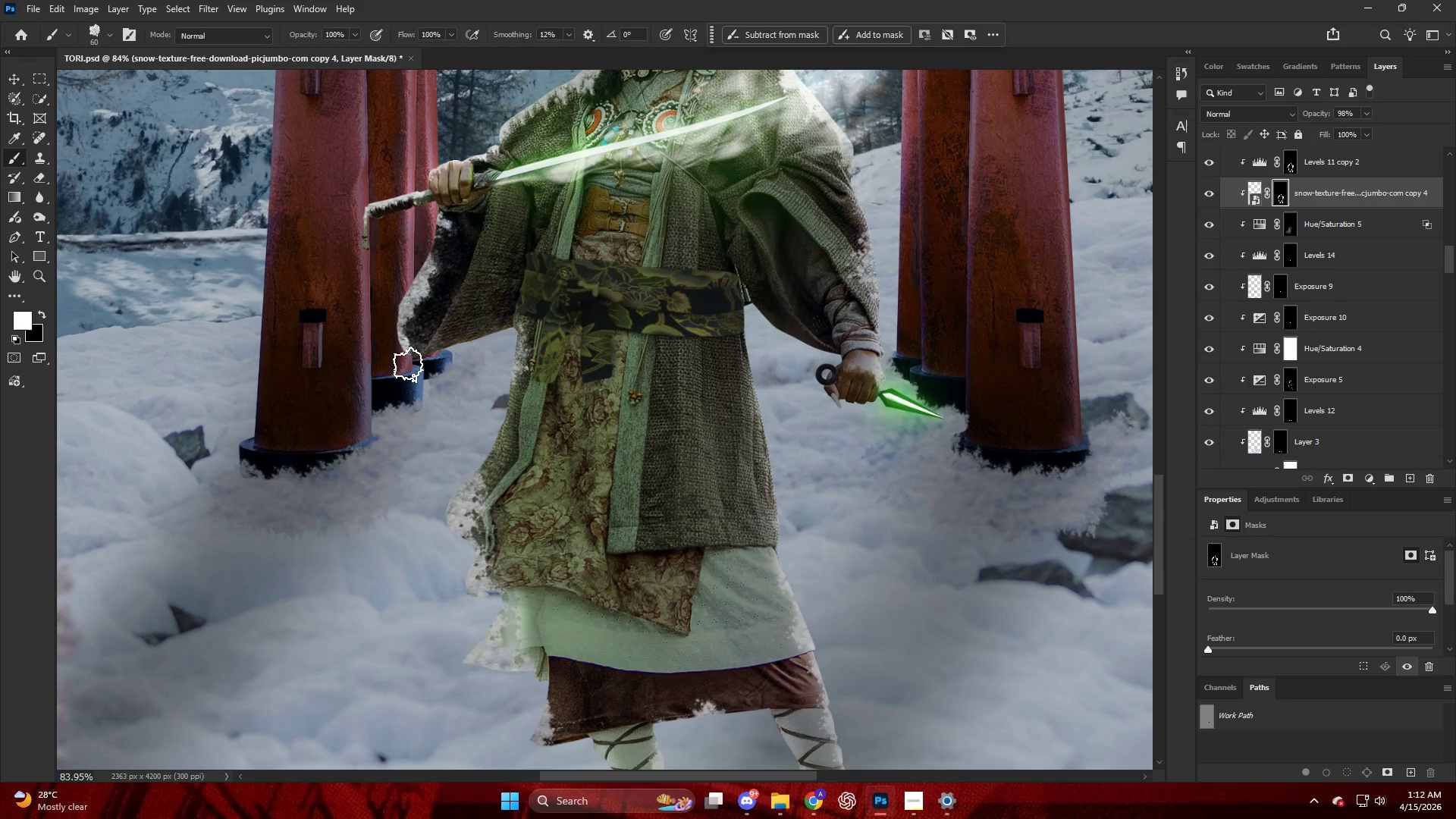 
scroll: coordinate [399, 293], scroll_direction: down, amount: 2.0
 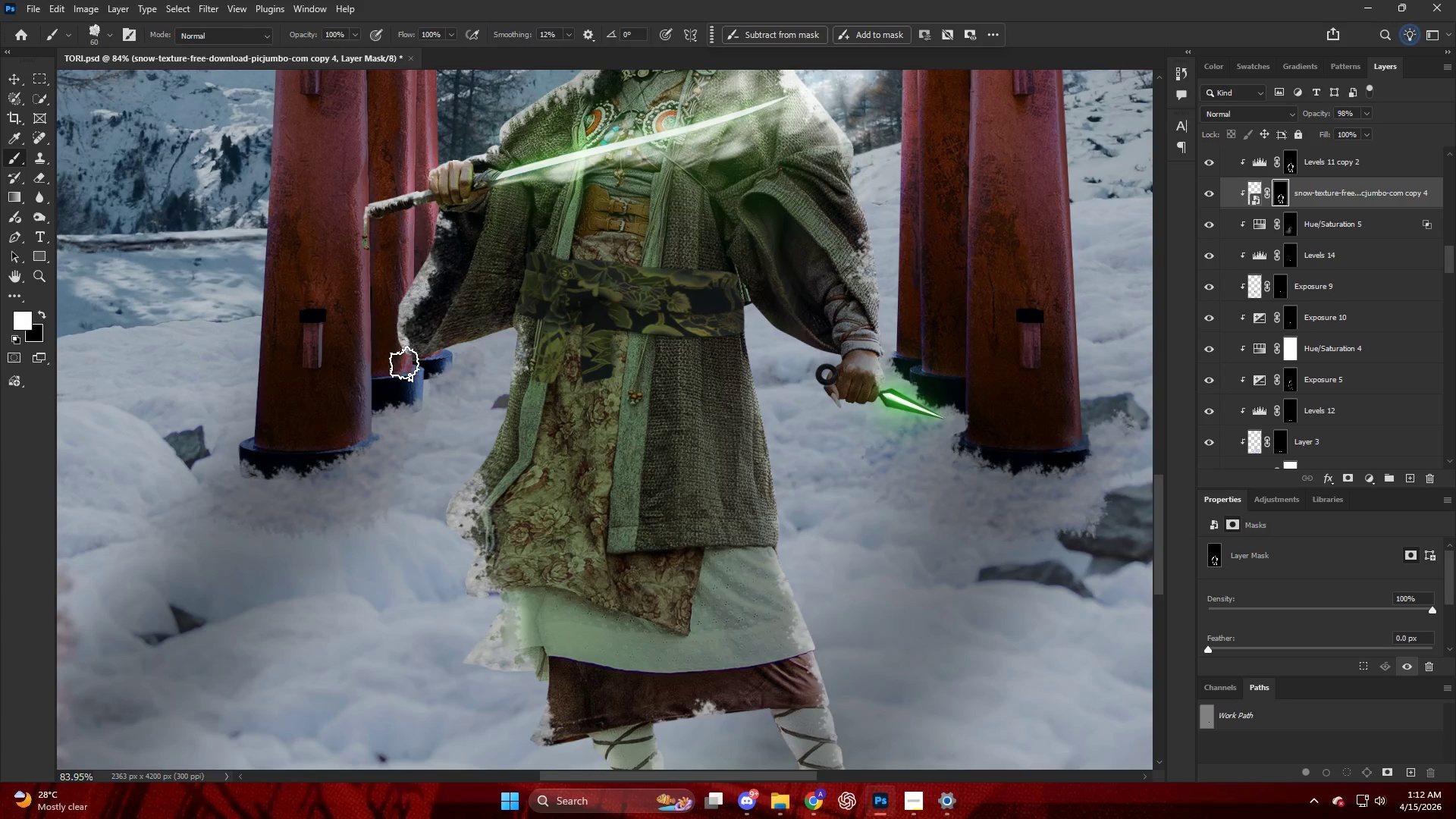 
left_click_drag(start_coordinate=[407, 364], to_coordinate=[411, 367])
 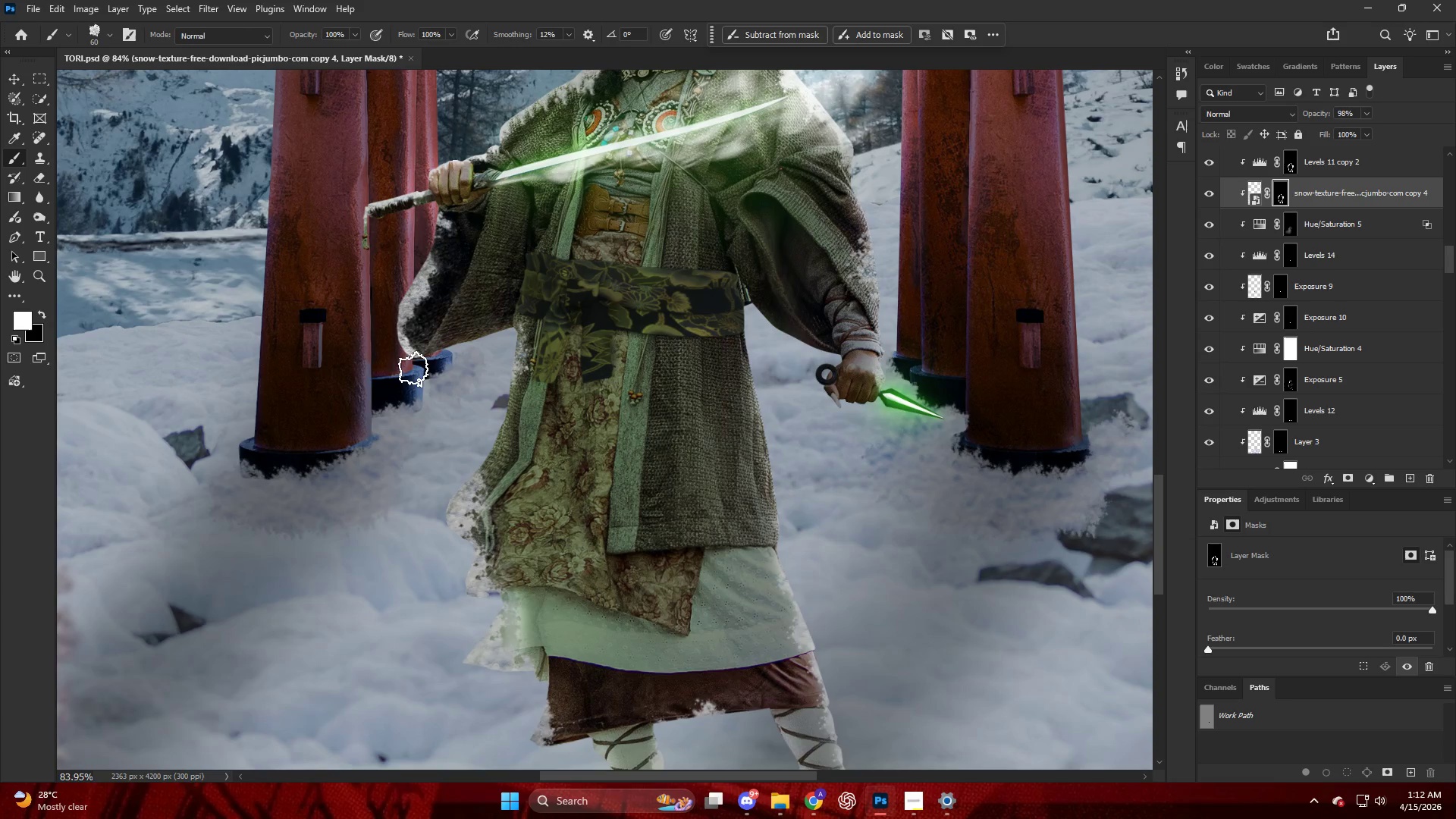 
left_click_drag(start_coordinate=[413, 370], to_coordinate=[413, 377])
 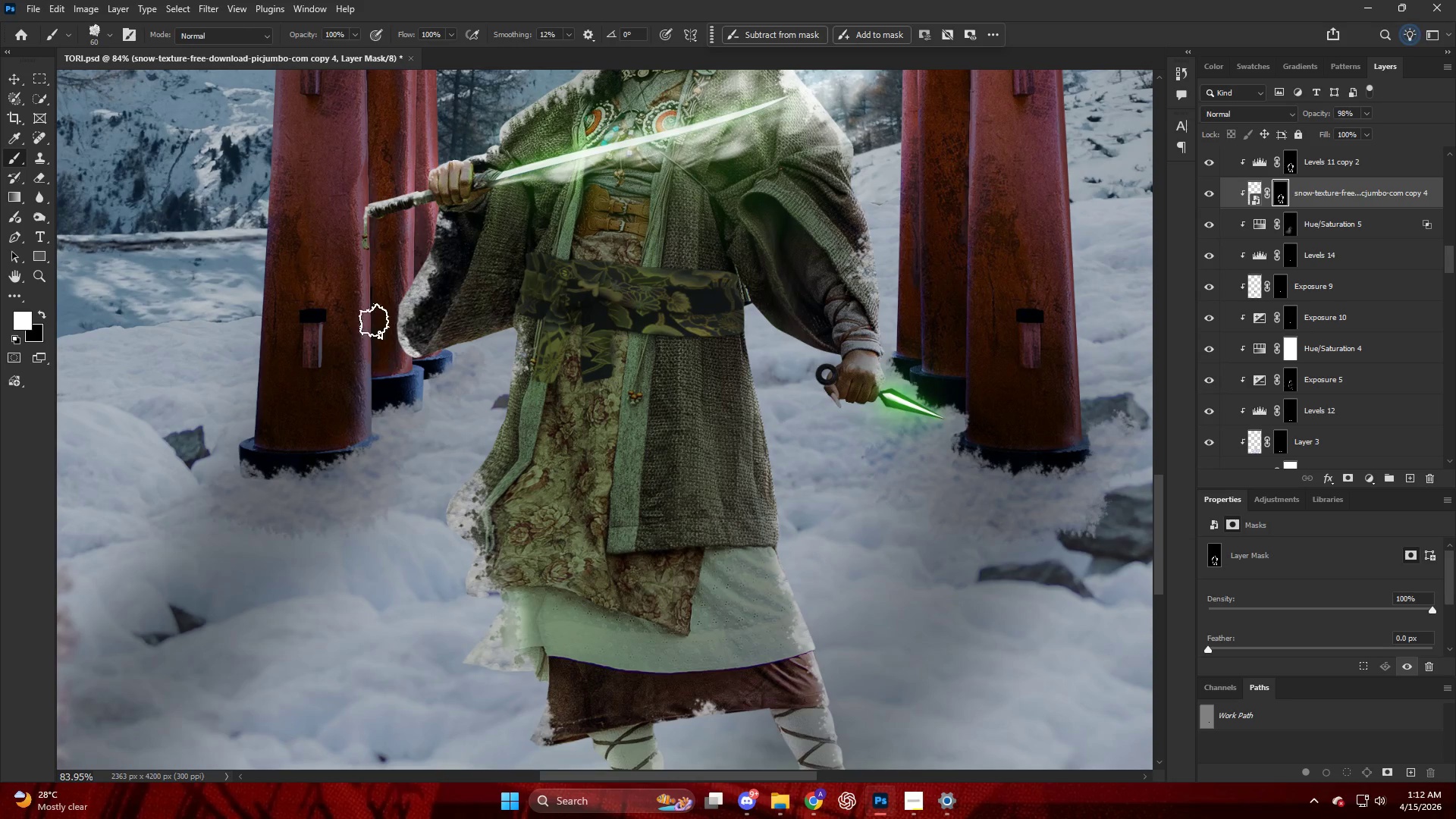 
hold_key(key=AltLeft, duration=0.33)
 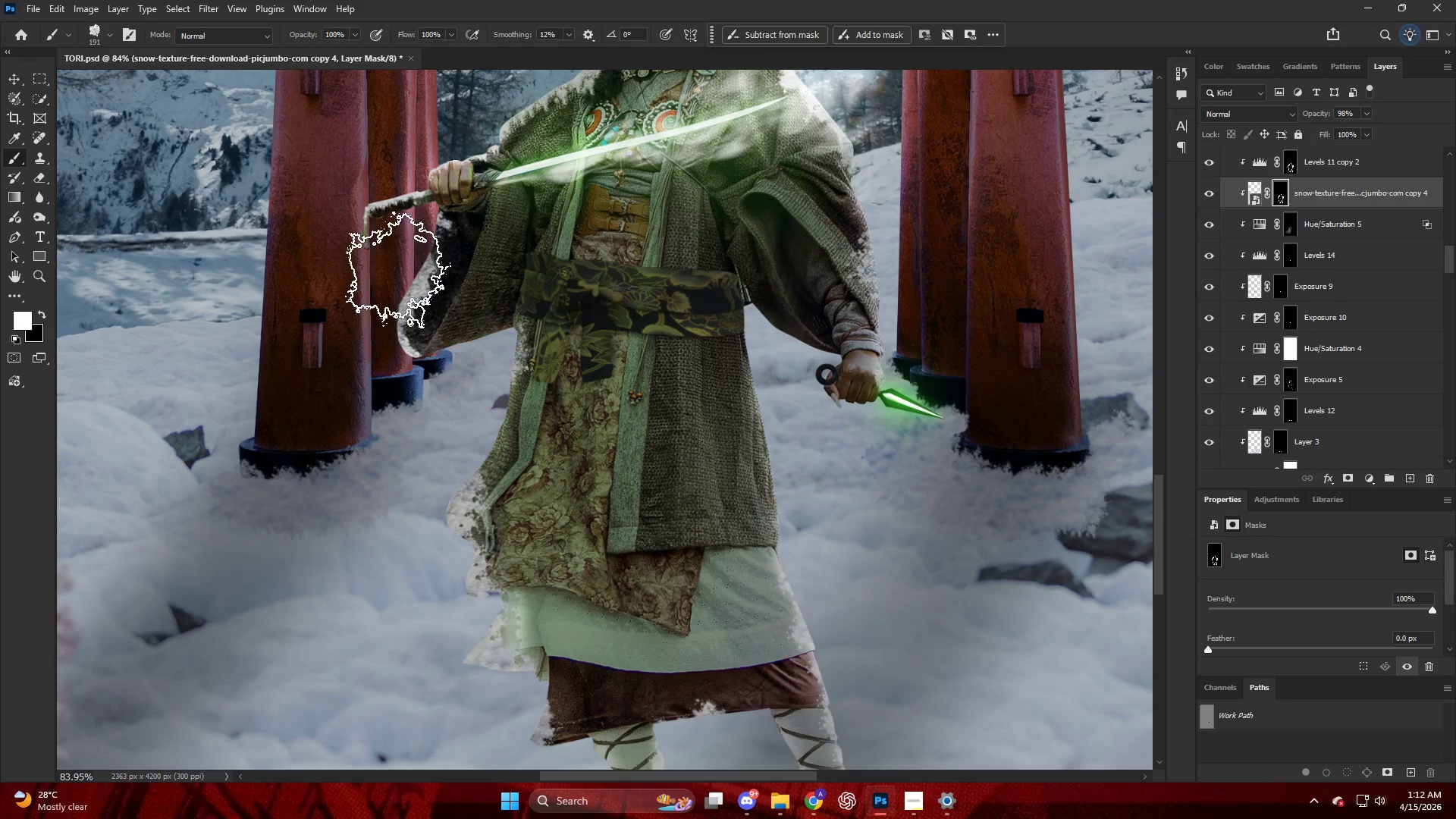 
left_click([396, 271])
 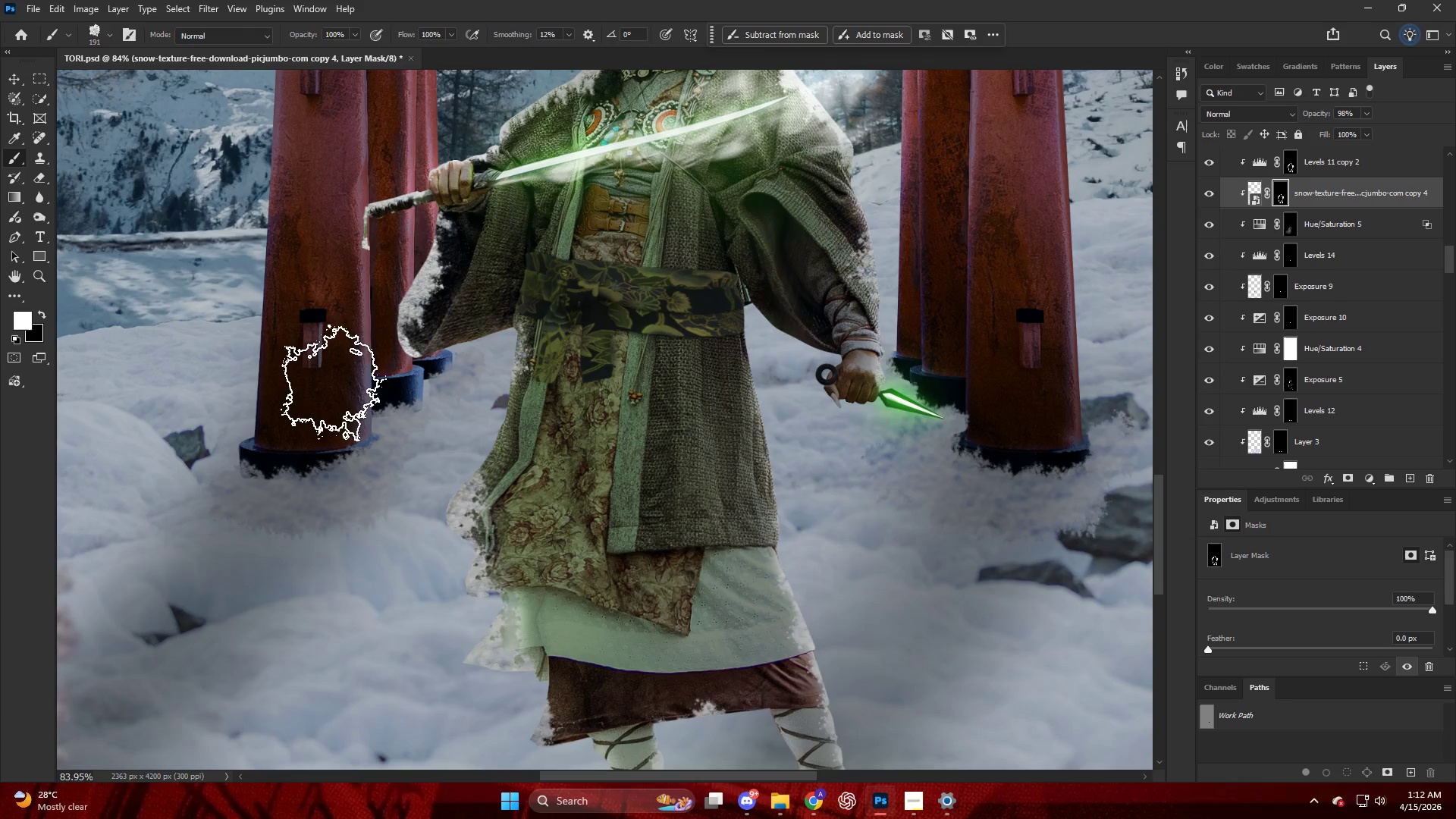 
key(Alt+AltLeft)
 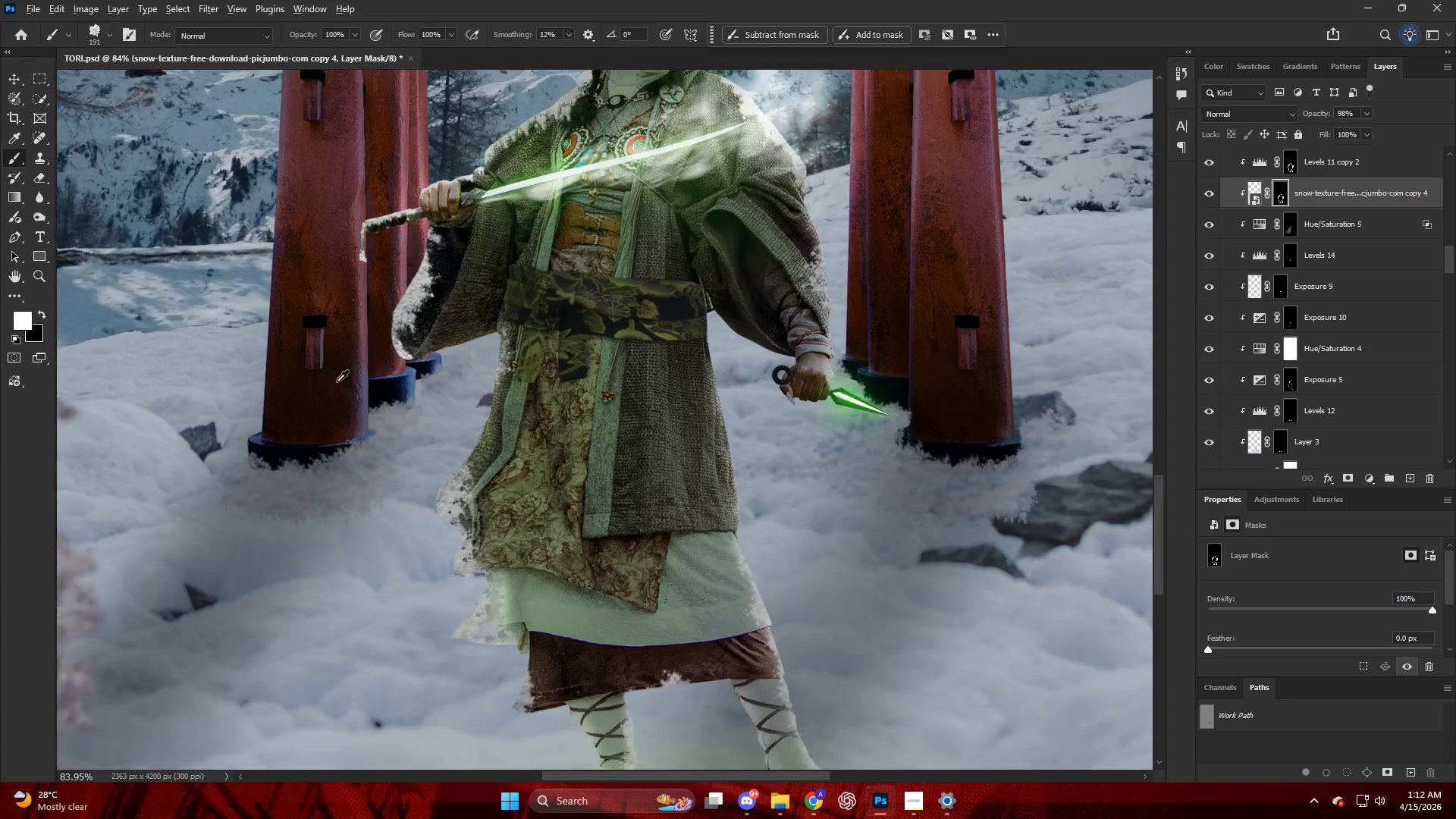 
key(Alt+AltLeft)
 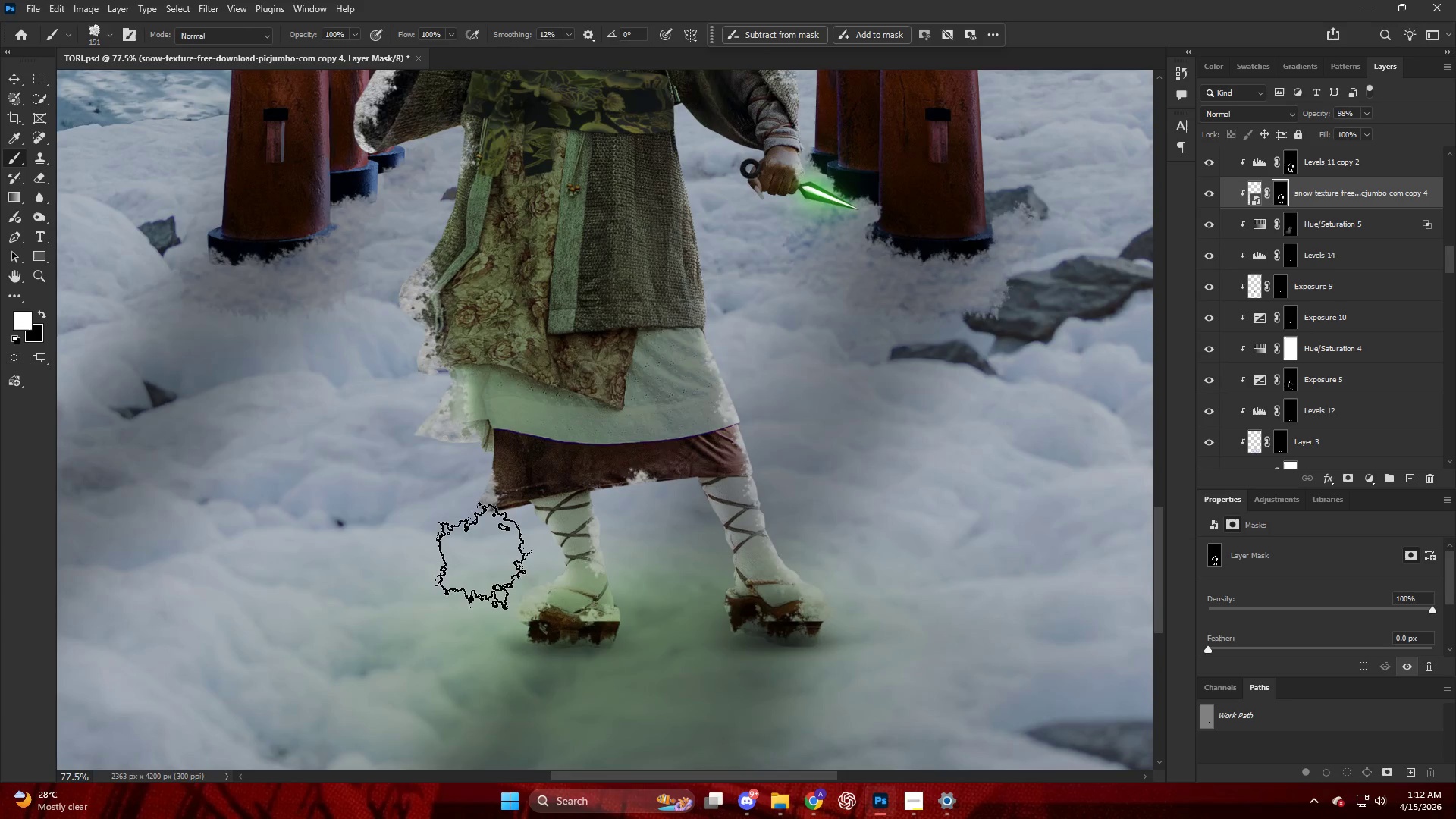 
left_click_drag(start_coordinate=[486, 558], to_coordinate=[494, 559])
 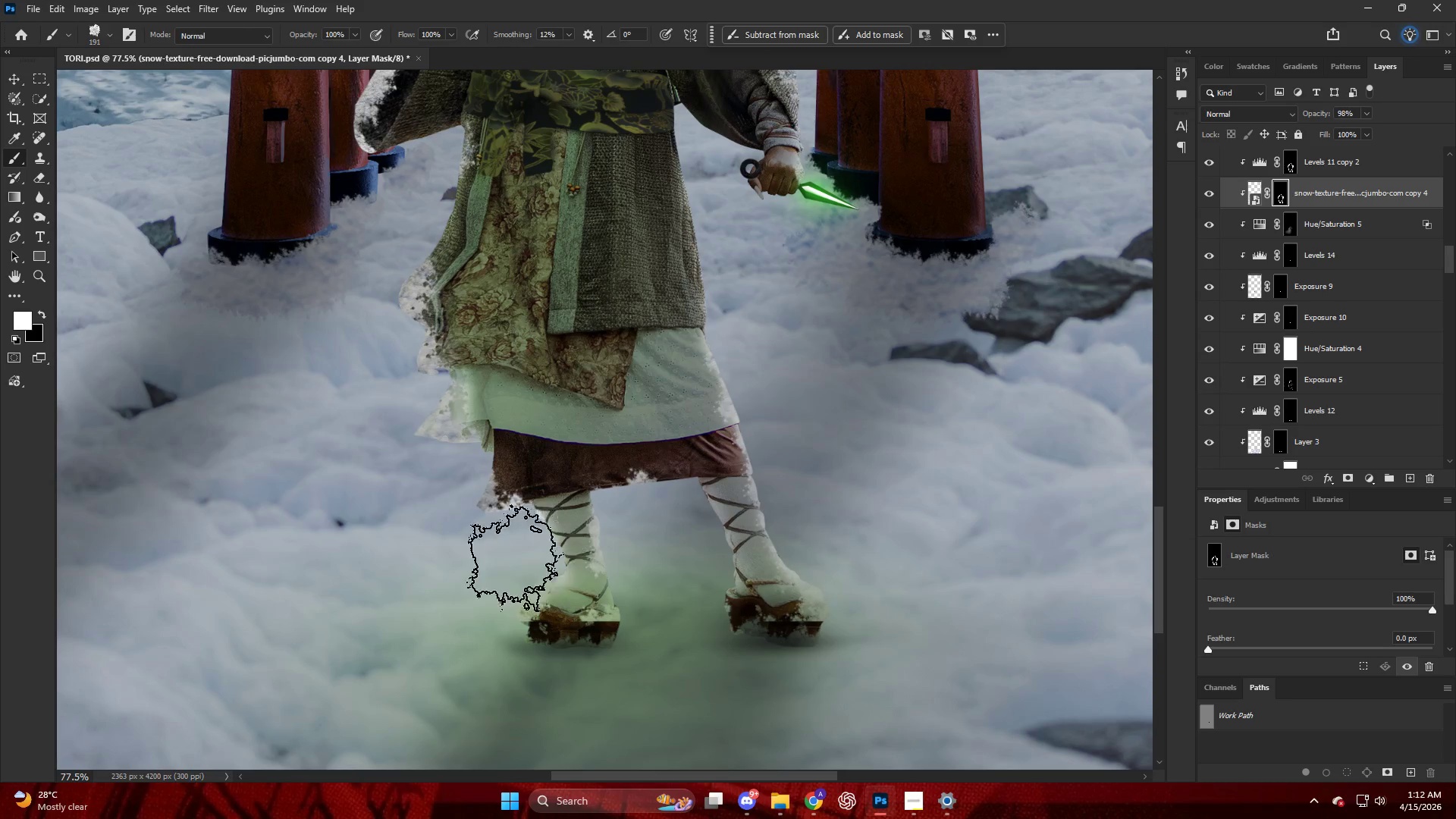 
scroll: coordinate [410, 536], scroll_direction: down, amount: 7.0
 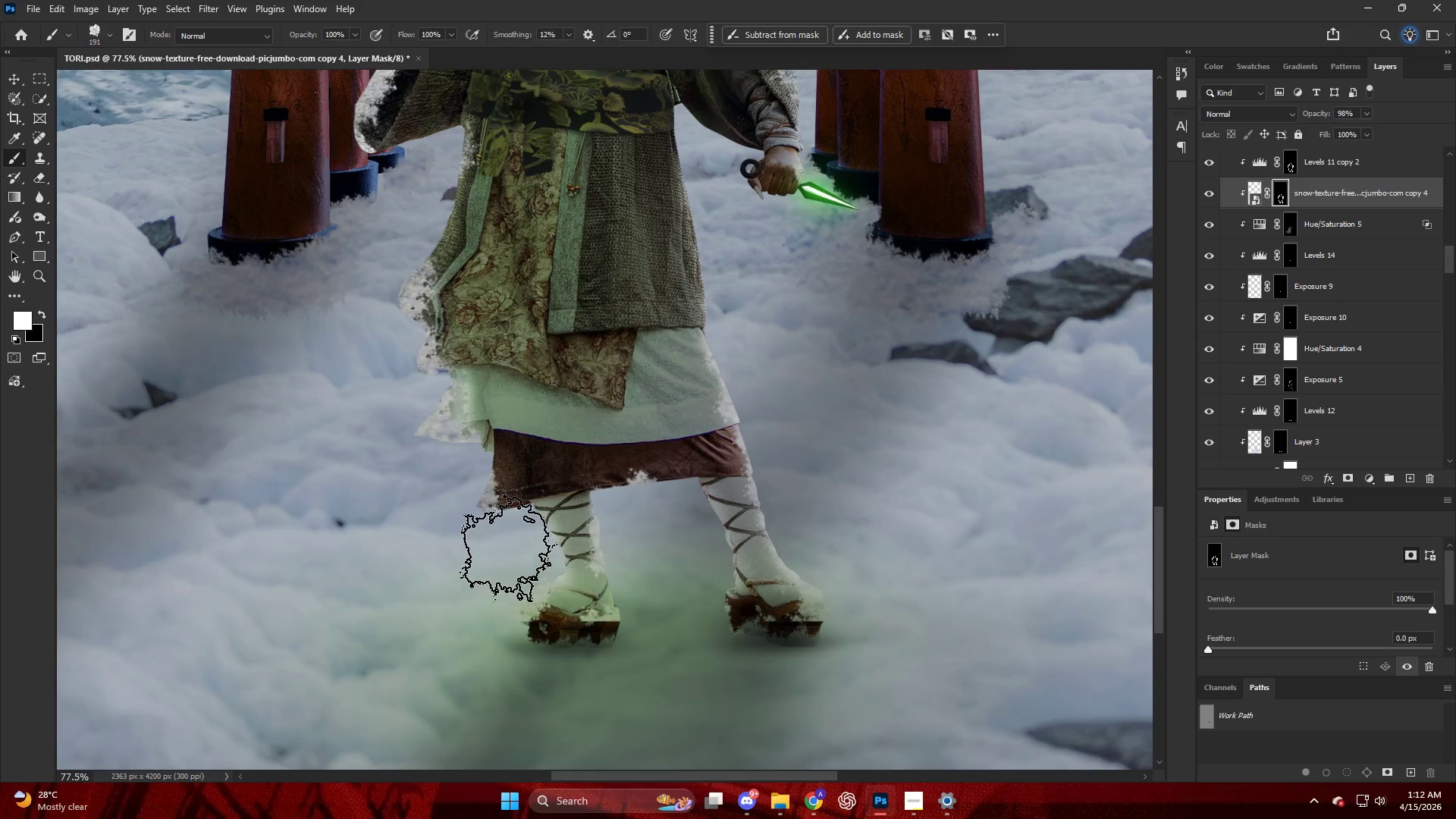 
hold_key(key=AltLeft, duration=0.48)
scroll: coordinate [667, 425], scroll_direction: down, amount: 6.0
 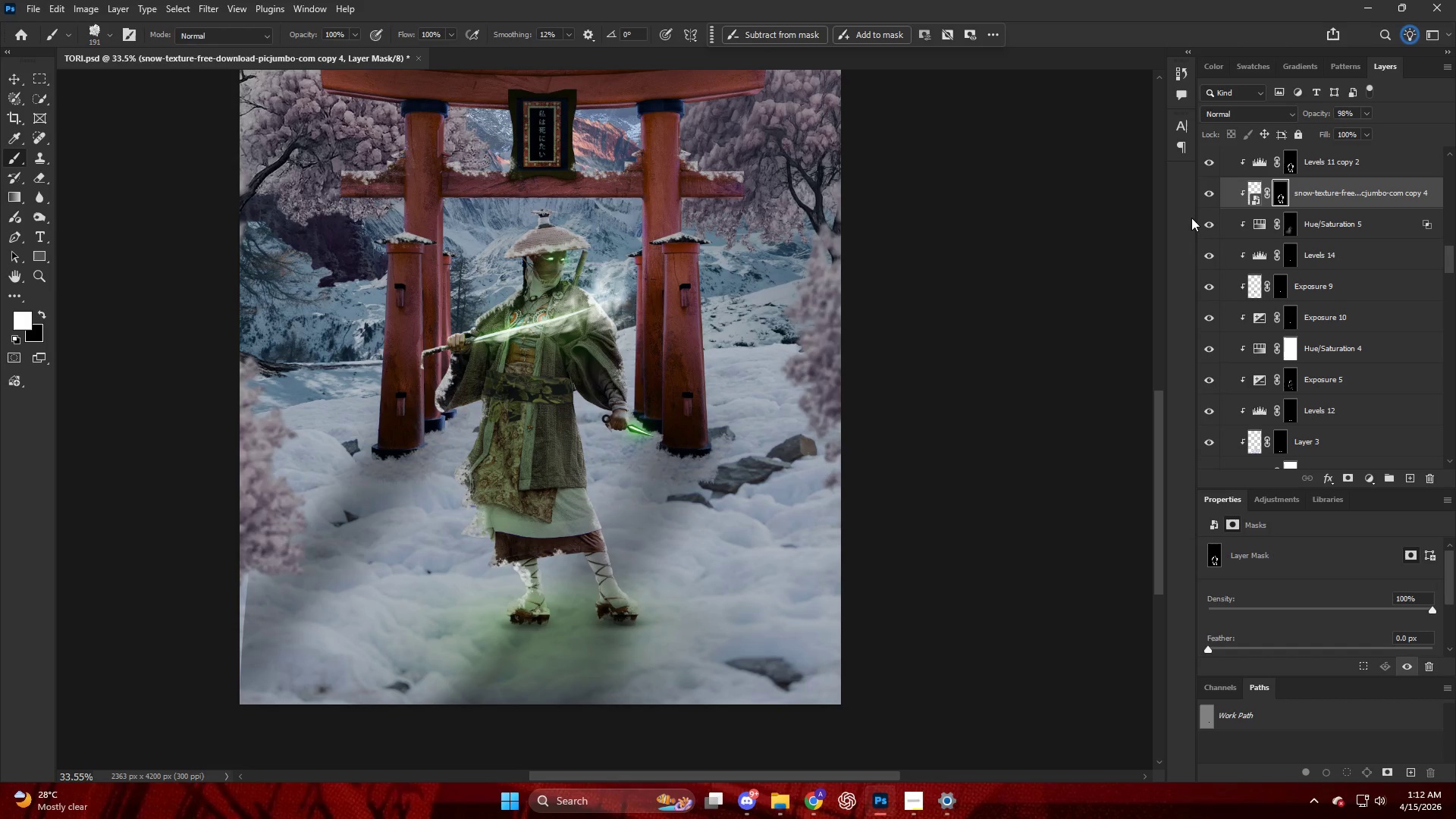 
hold_key(key=AltLeft, duration=0.72)
left_click_drag(start_coordinate=[1287, 186], to_coordinate=[1294, 158])
 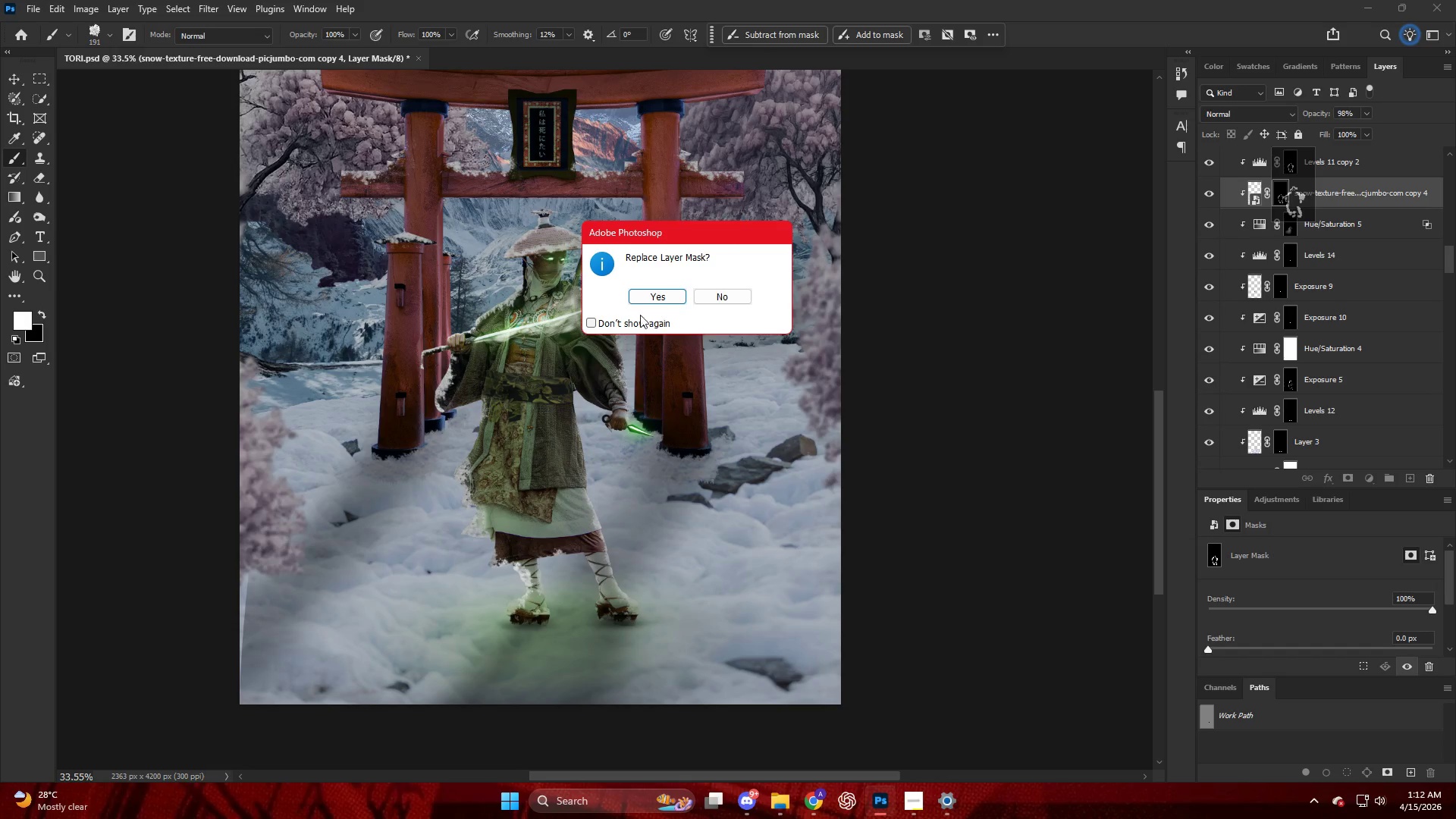 
left_click([661, 288])
 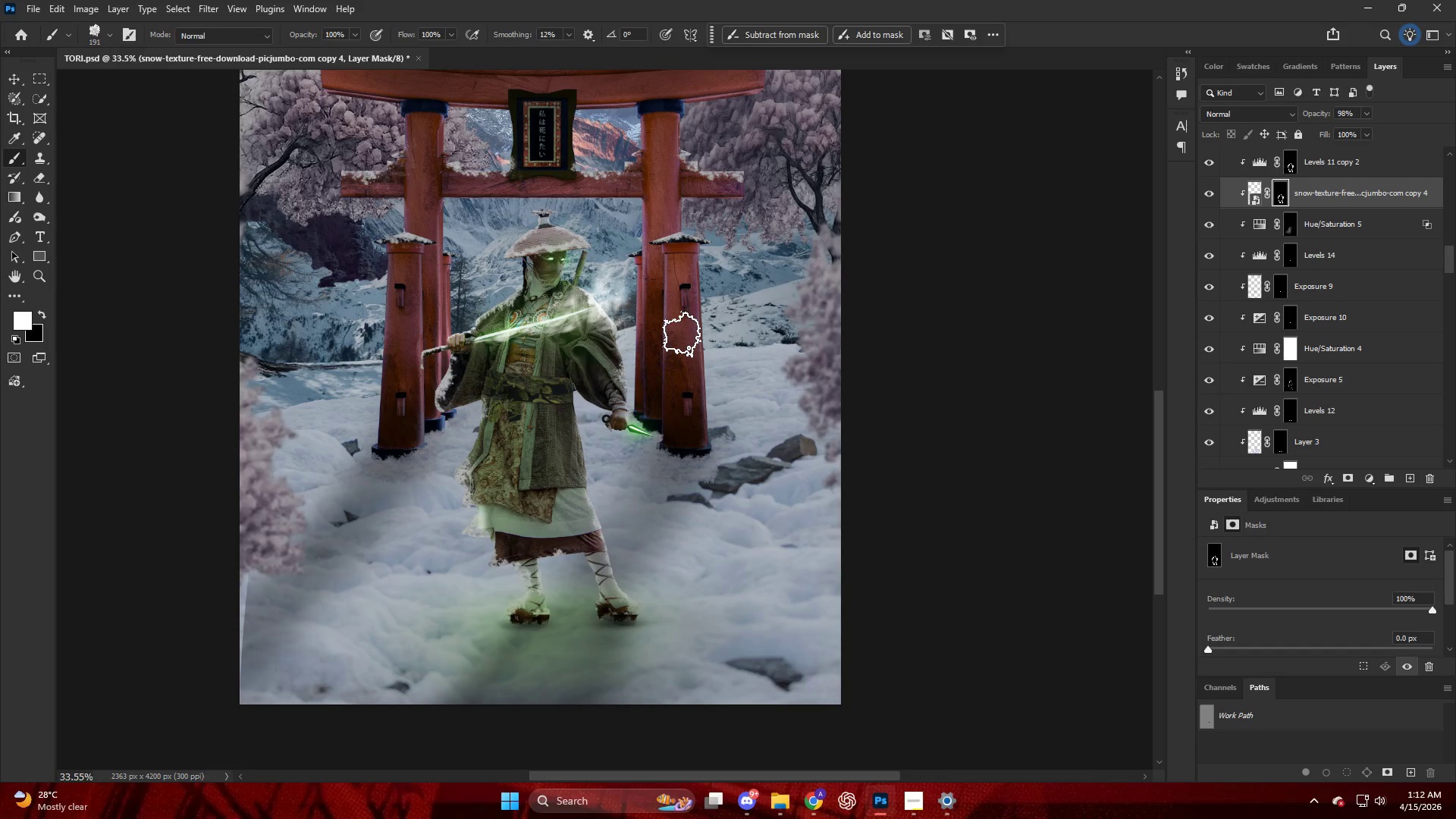 
hold_key(key=AltLeft, duration=0.39)
scroll: coordinate [465, 438], scroll_direction: up, amount: 4.0
 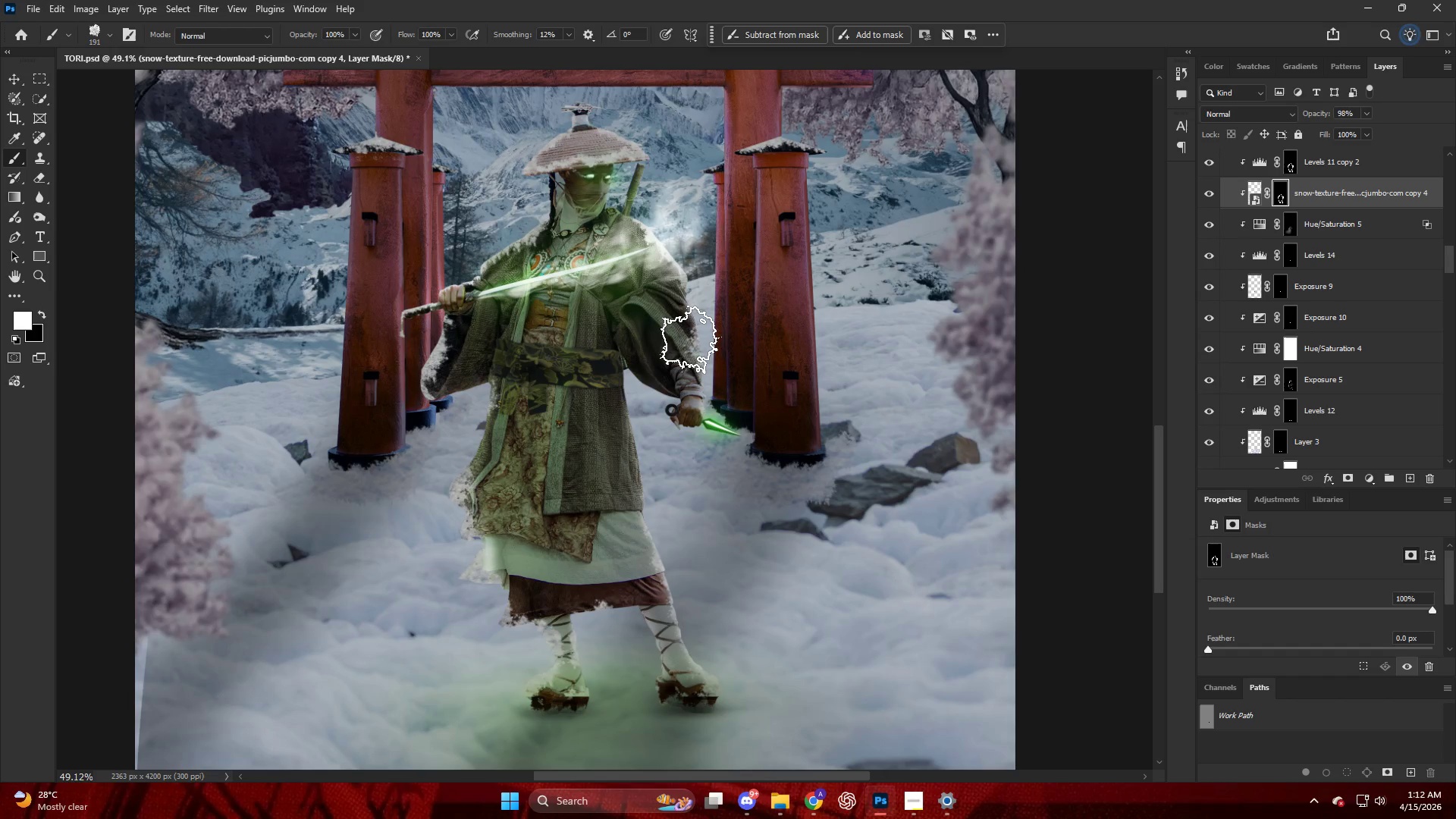 
hold_key(key=AltLeft, duration=0.45)
scroll: coordinate [689, 340], scroll_direction: down, amount: 9.0
 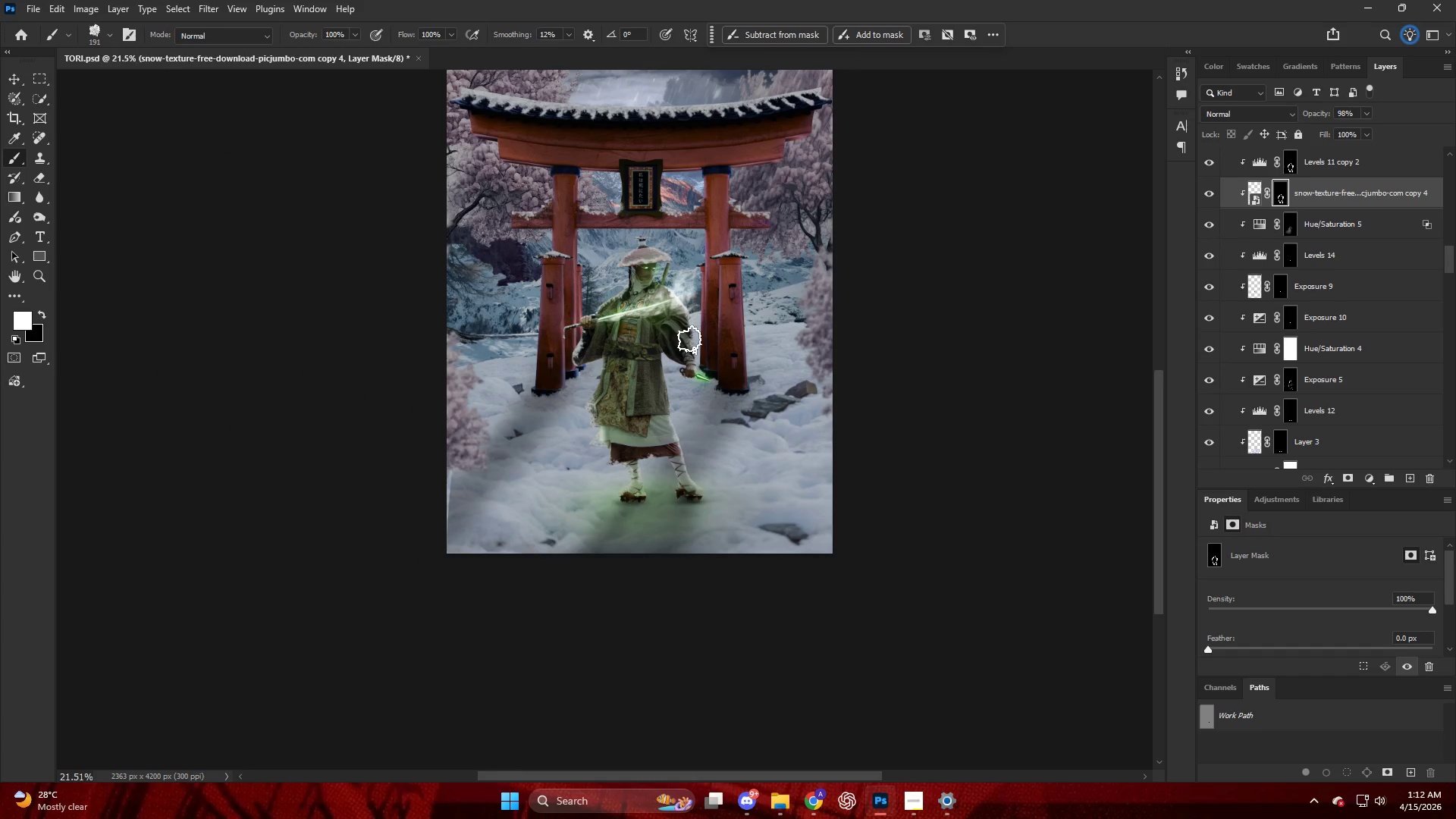 
hold_key(key=AltLeft, duration=0.61)
scroll: coordinate [689, 340], scroll_direction: up, amount: 9.0
 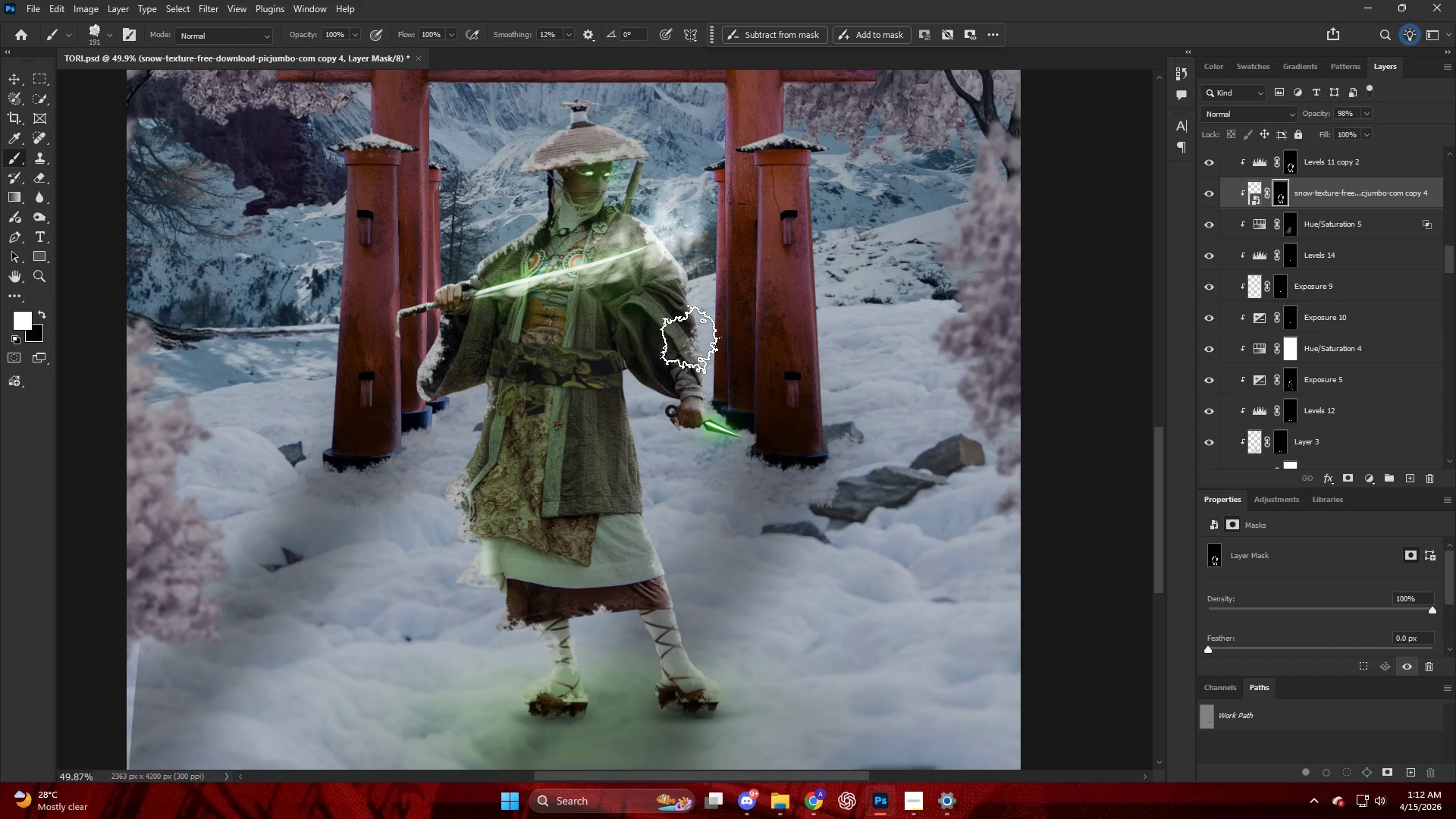 
hold_key(key=AltLeft, duration=0.31)
hold_key(key=AltLeft, duration=0.5)
scroll: coordinate [598, 394], scroll_direction: down, amount: 5.0
 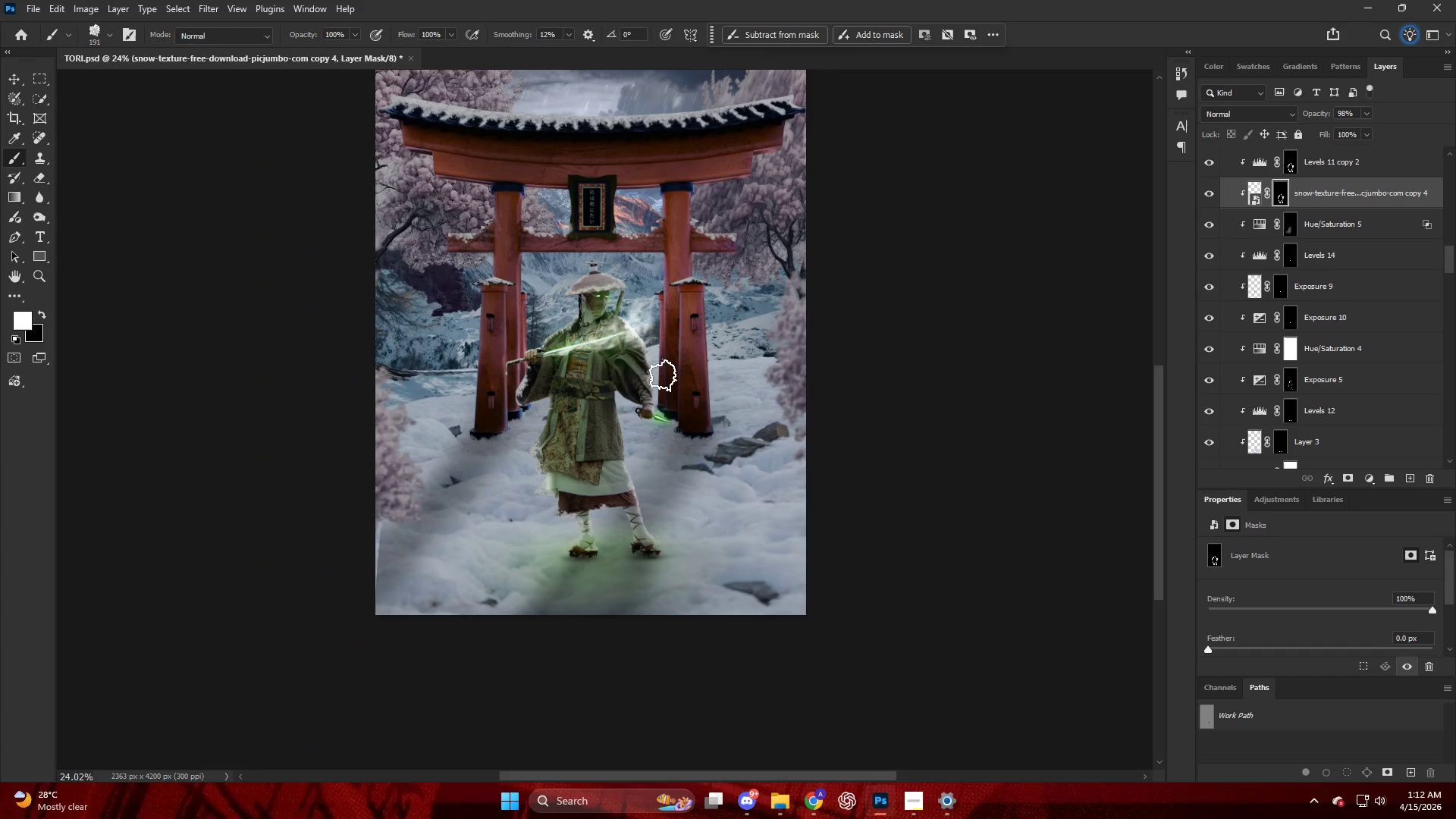 
wait(5.71)
 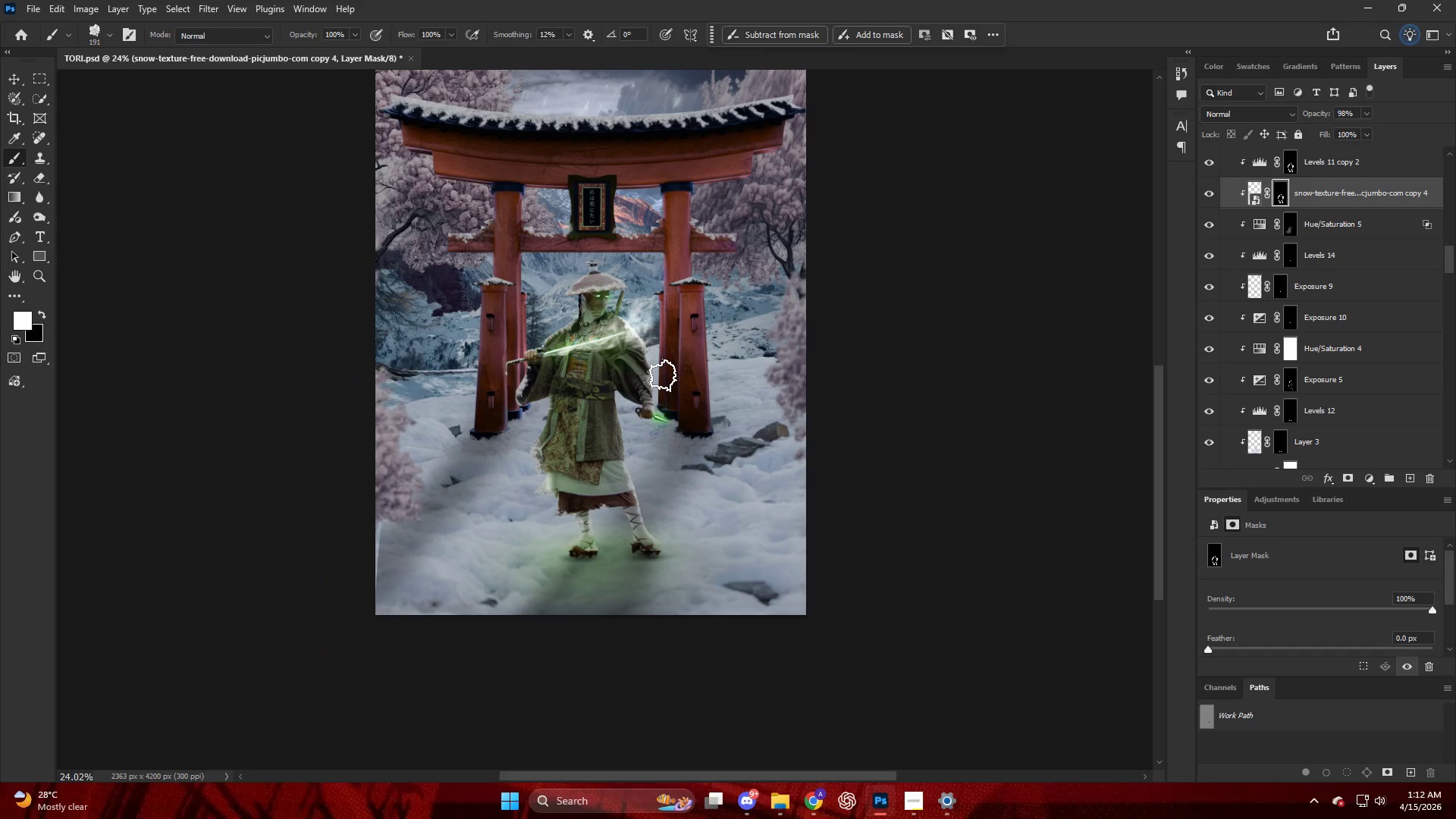 
scroll: coordinate [664, 375], scroll_direction: up, amount: 11.0